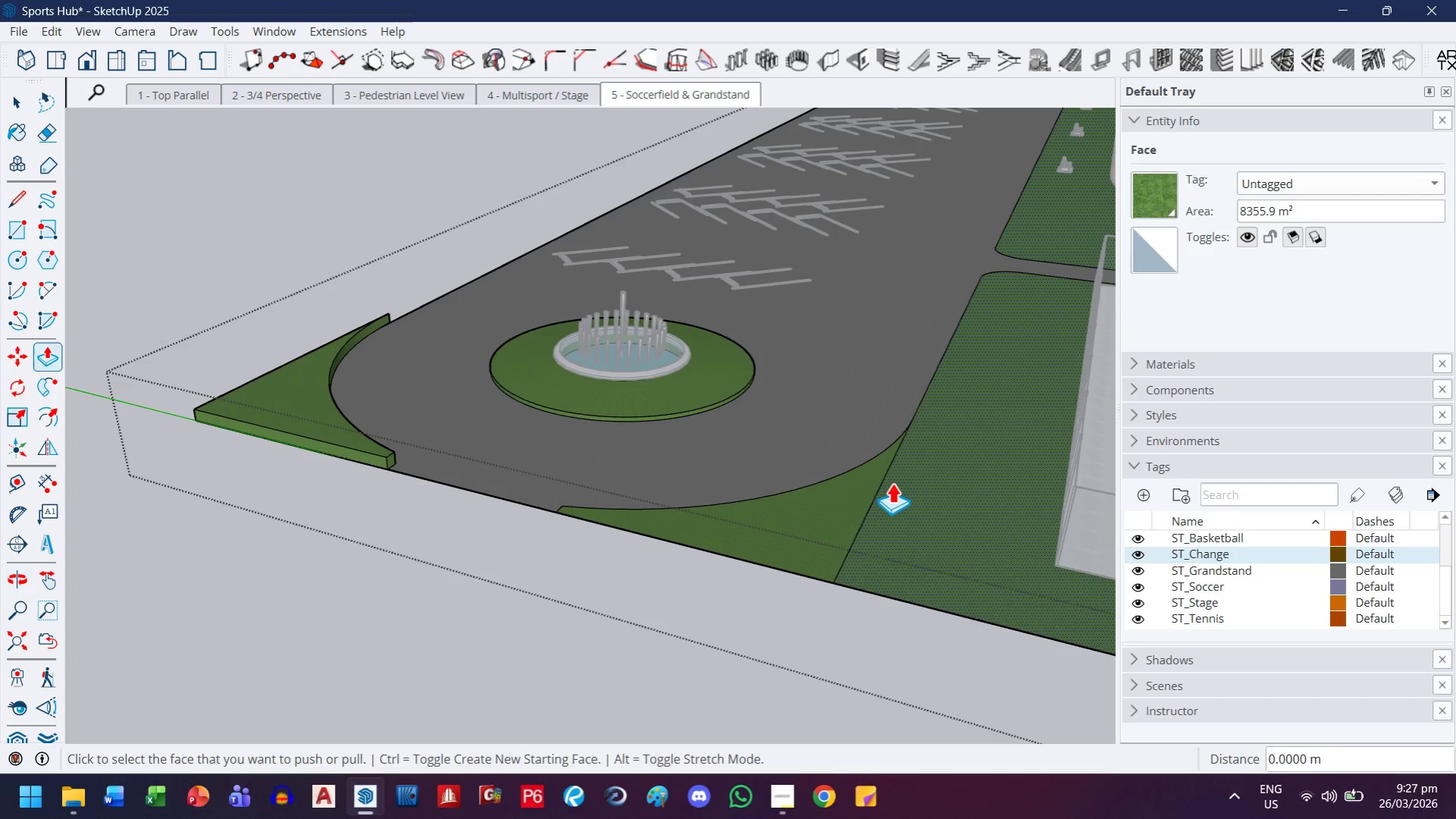 
type(ep)
 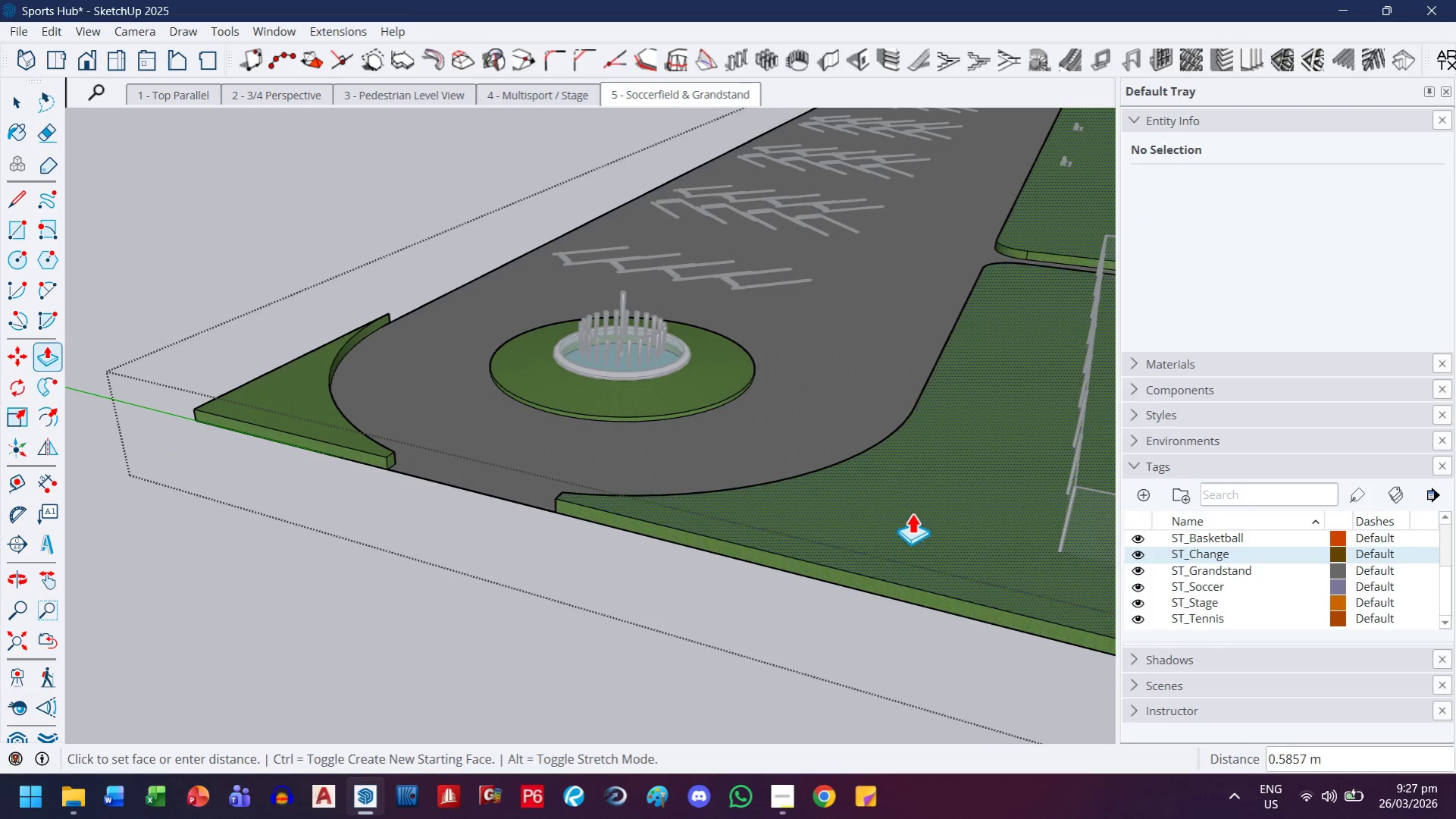 
left_click_drag(start_coordinate=[840, 506], to_coordinate=[872, 531])
 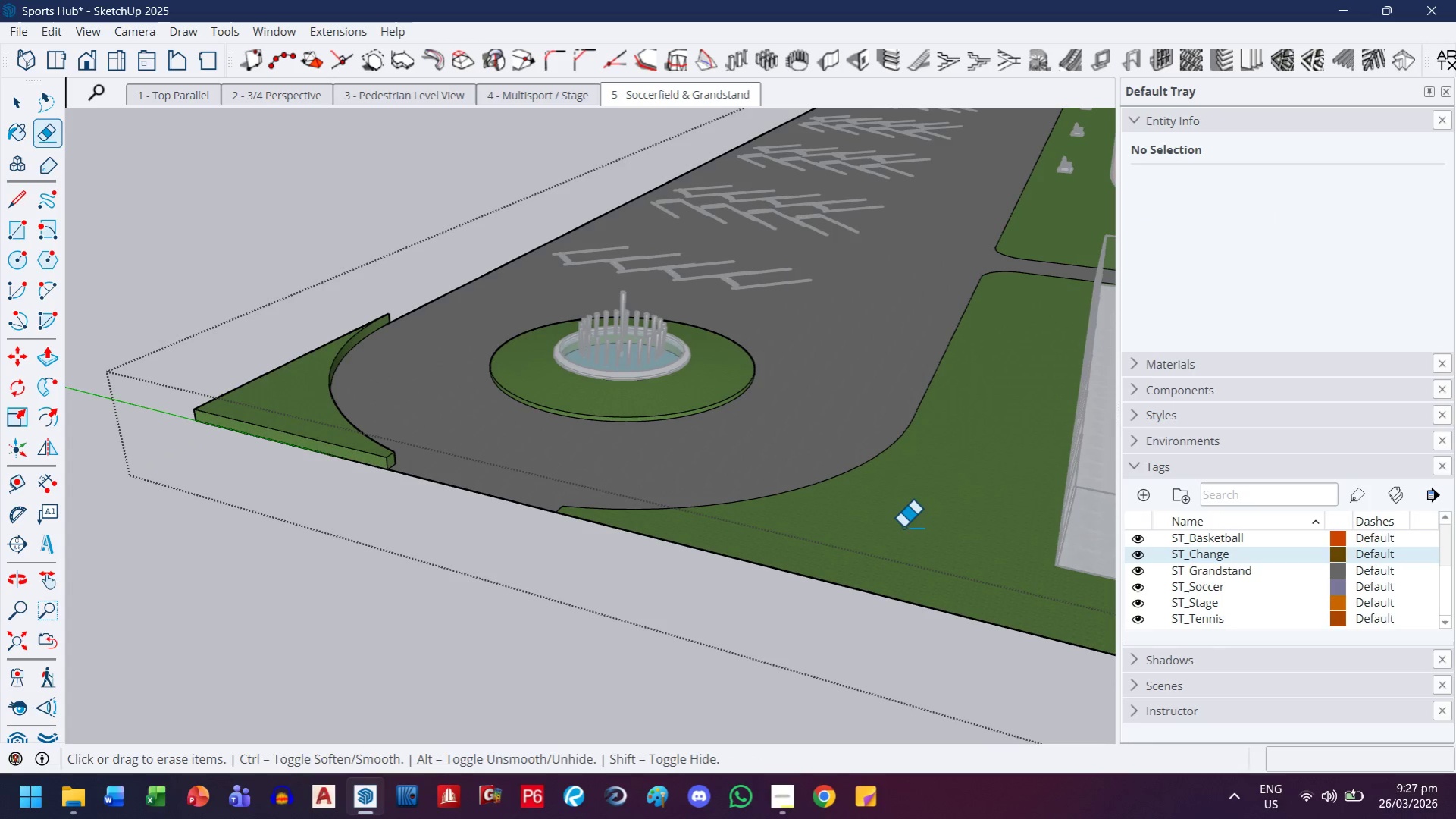 
left_click([903, 526])
 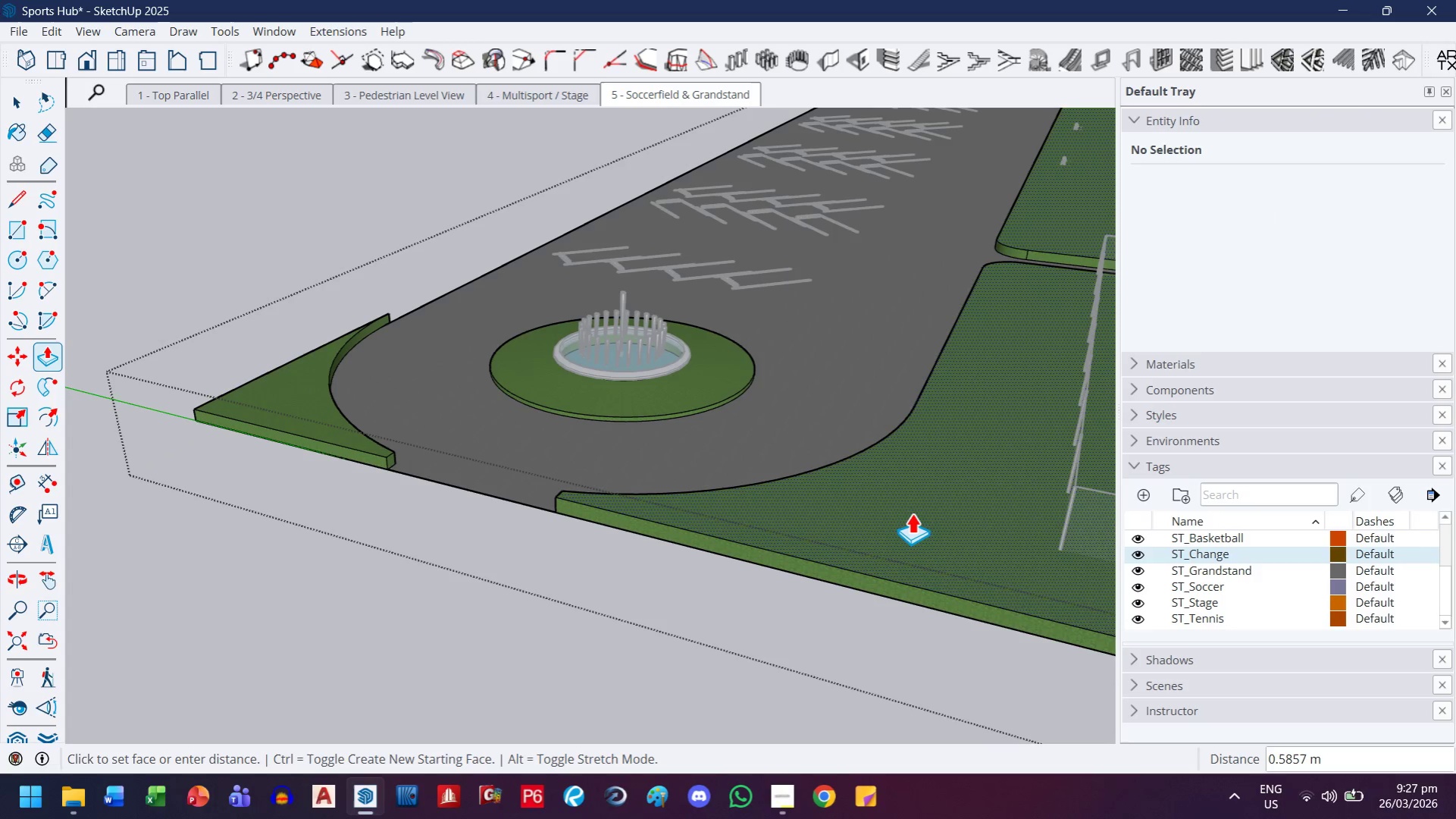 
key(H)
 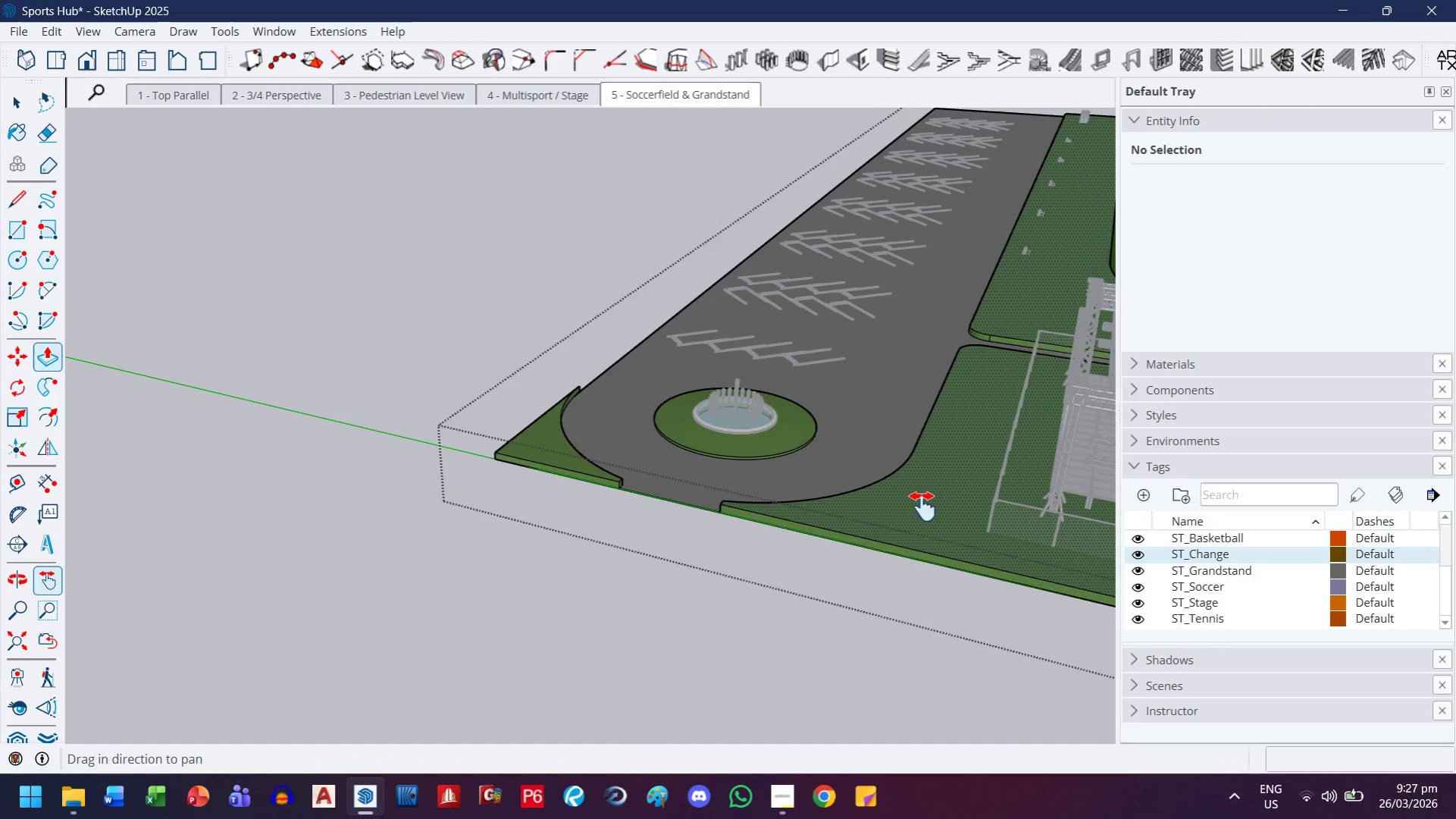 
left_click_drag(start_coordinate=[922, 507], to_coordinate=[420, 458])
 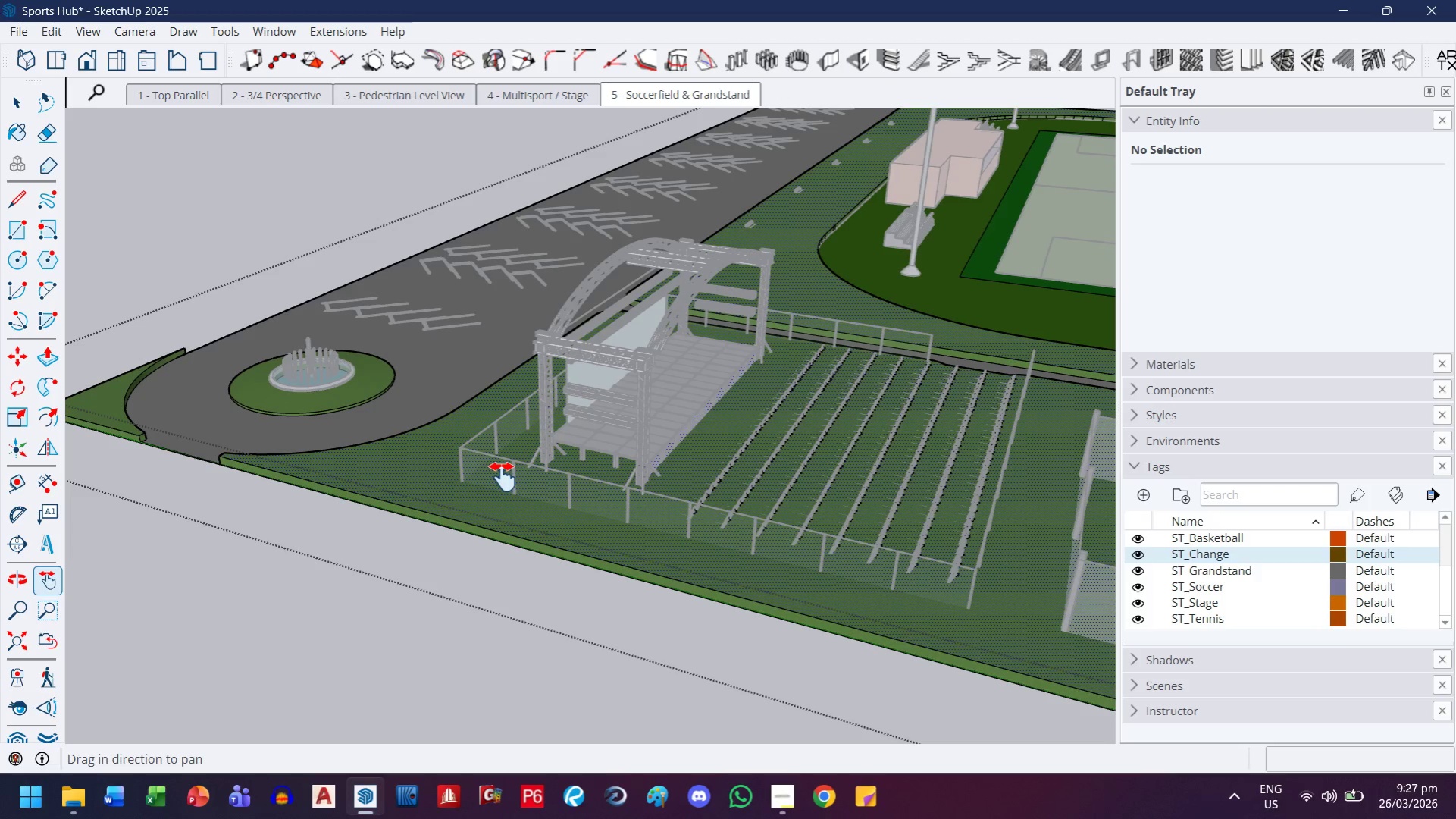 
scroll: coordinate [911, 513], scroll_direction: down, amount: 7.0
 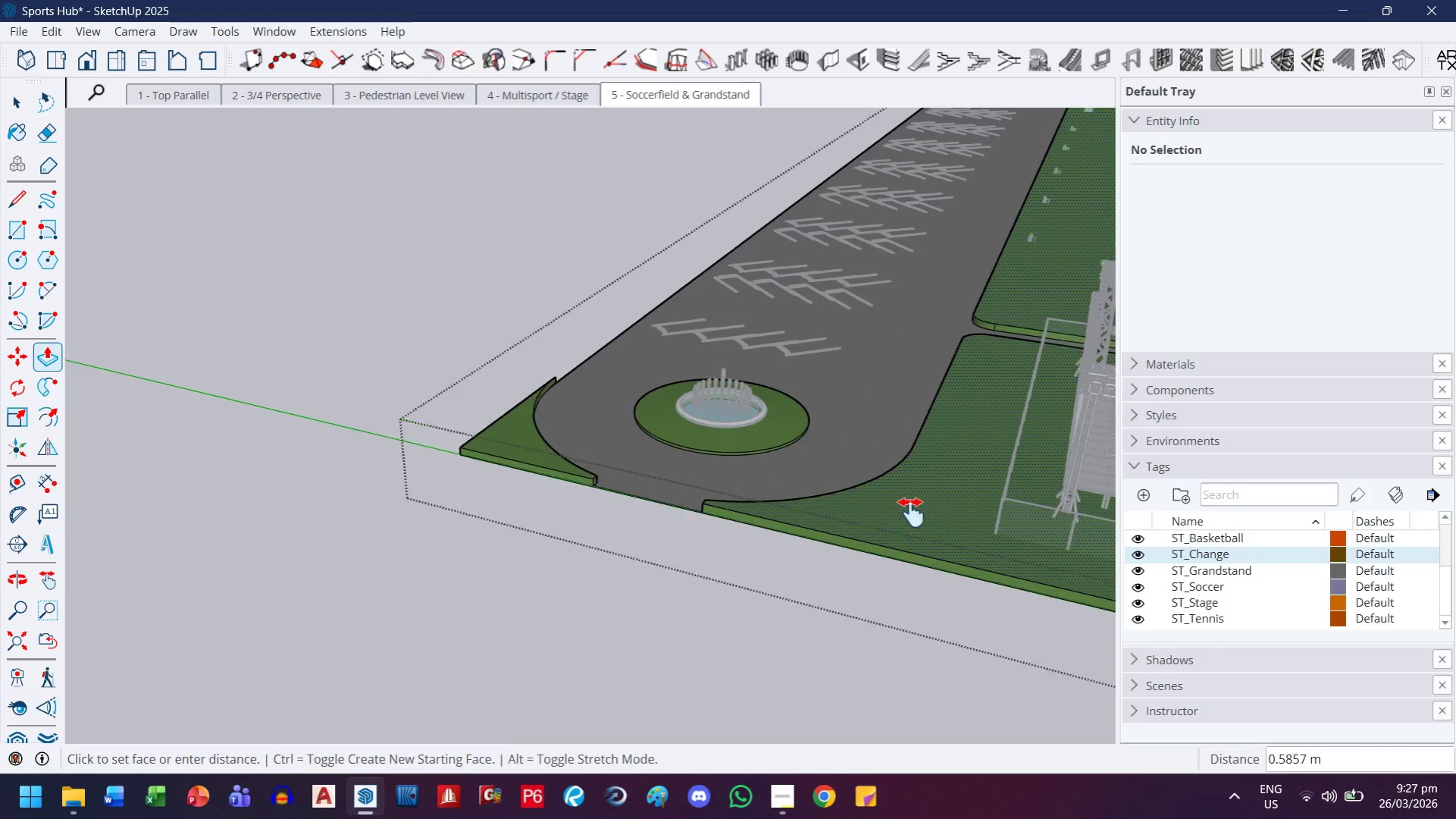 
wait(13.84)
 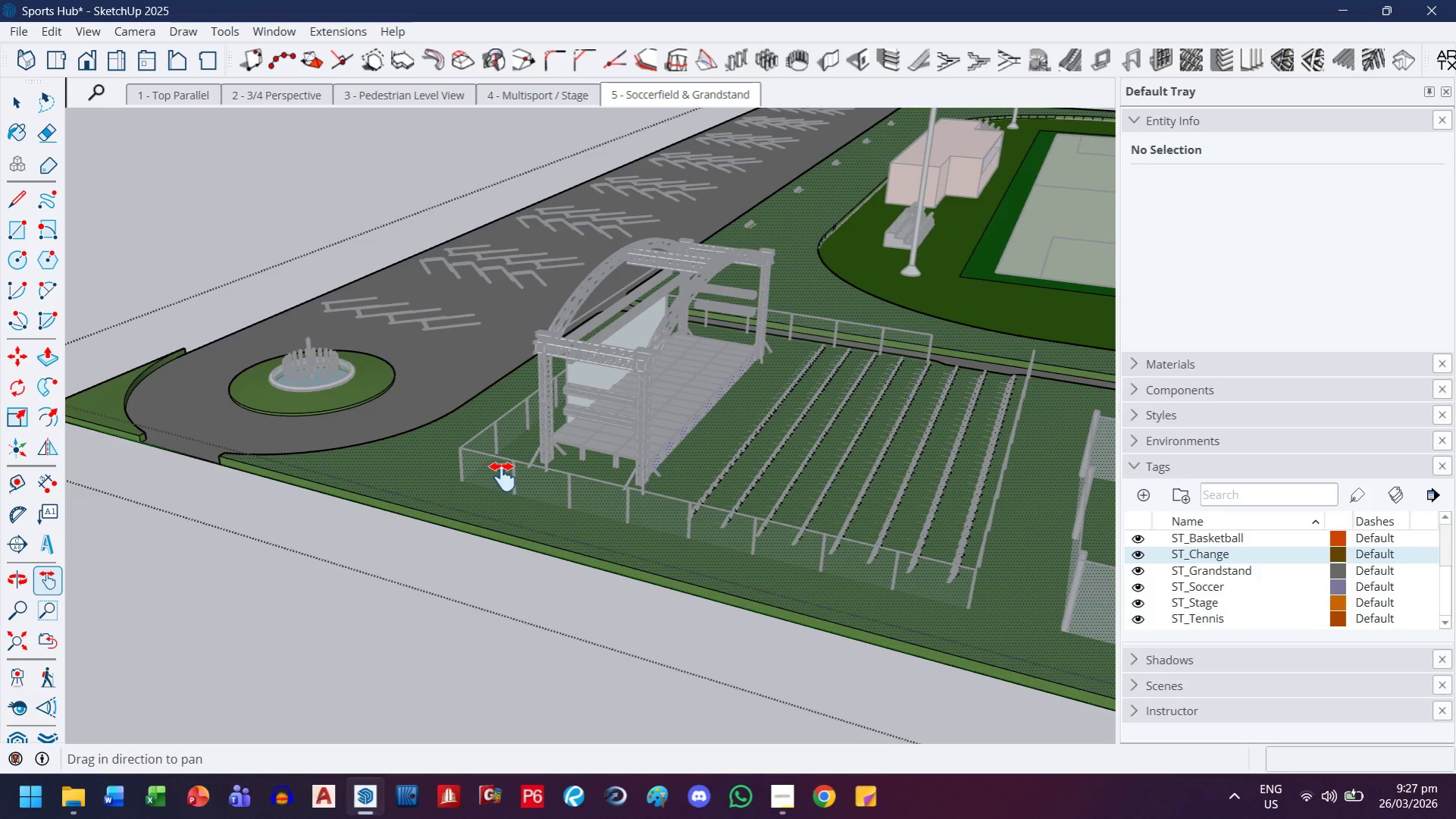 
key(Escape)
 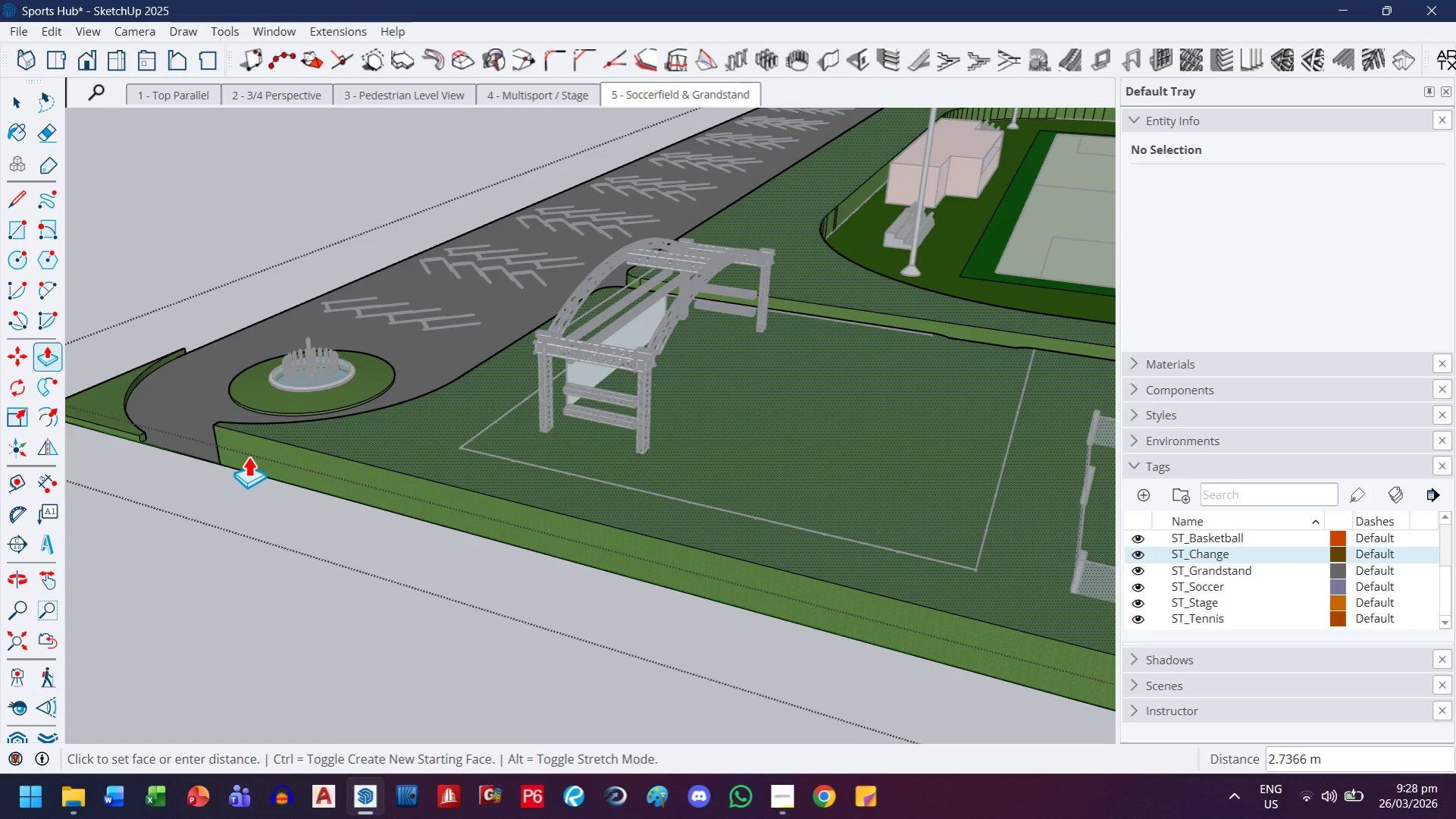 
key(Period)
 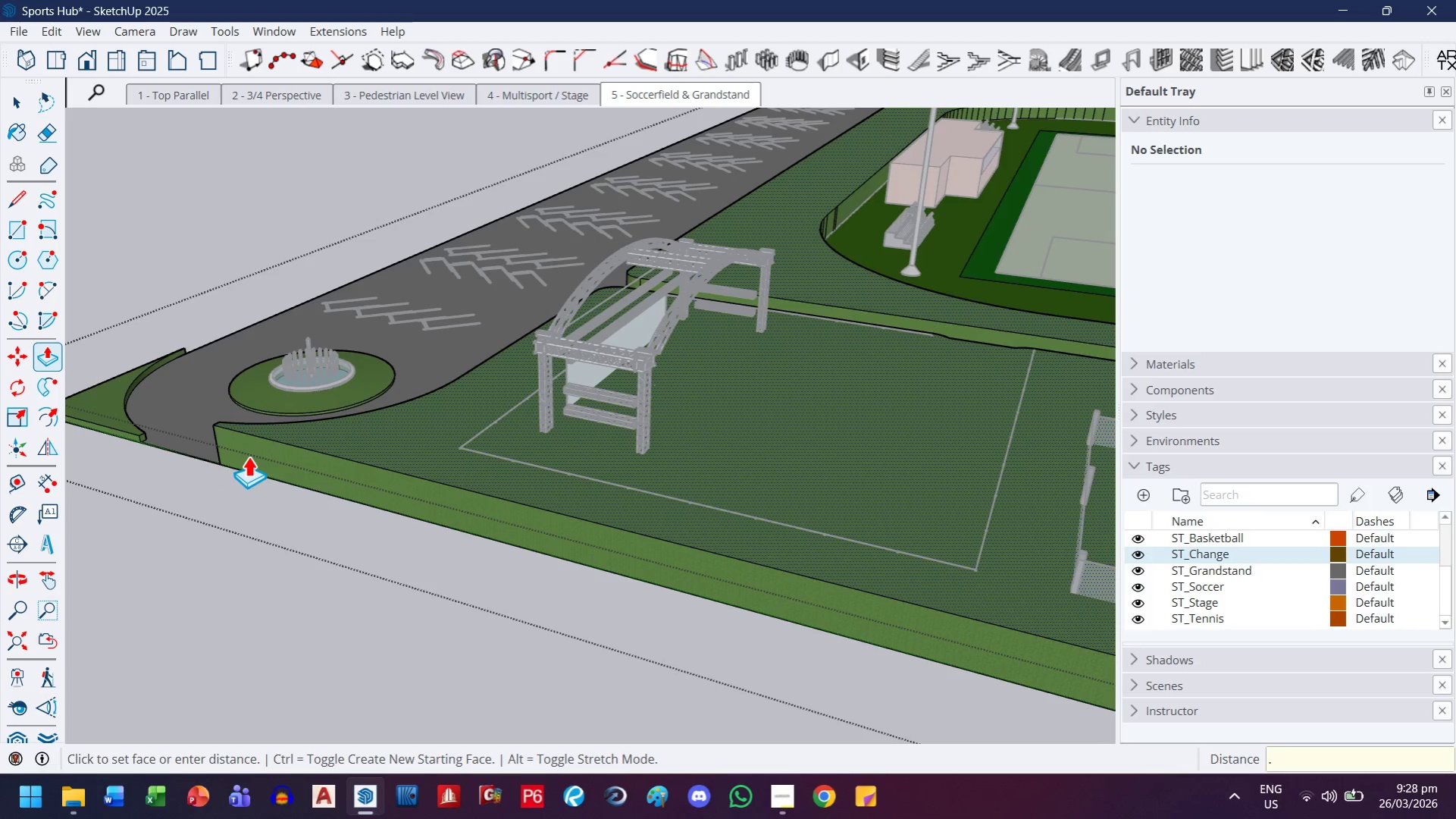 
key(5)
 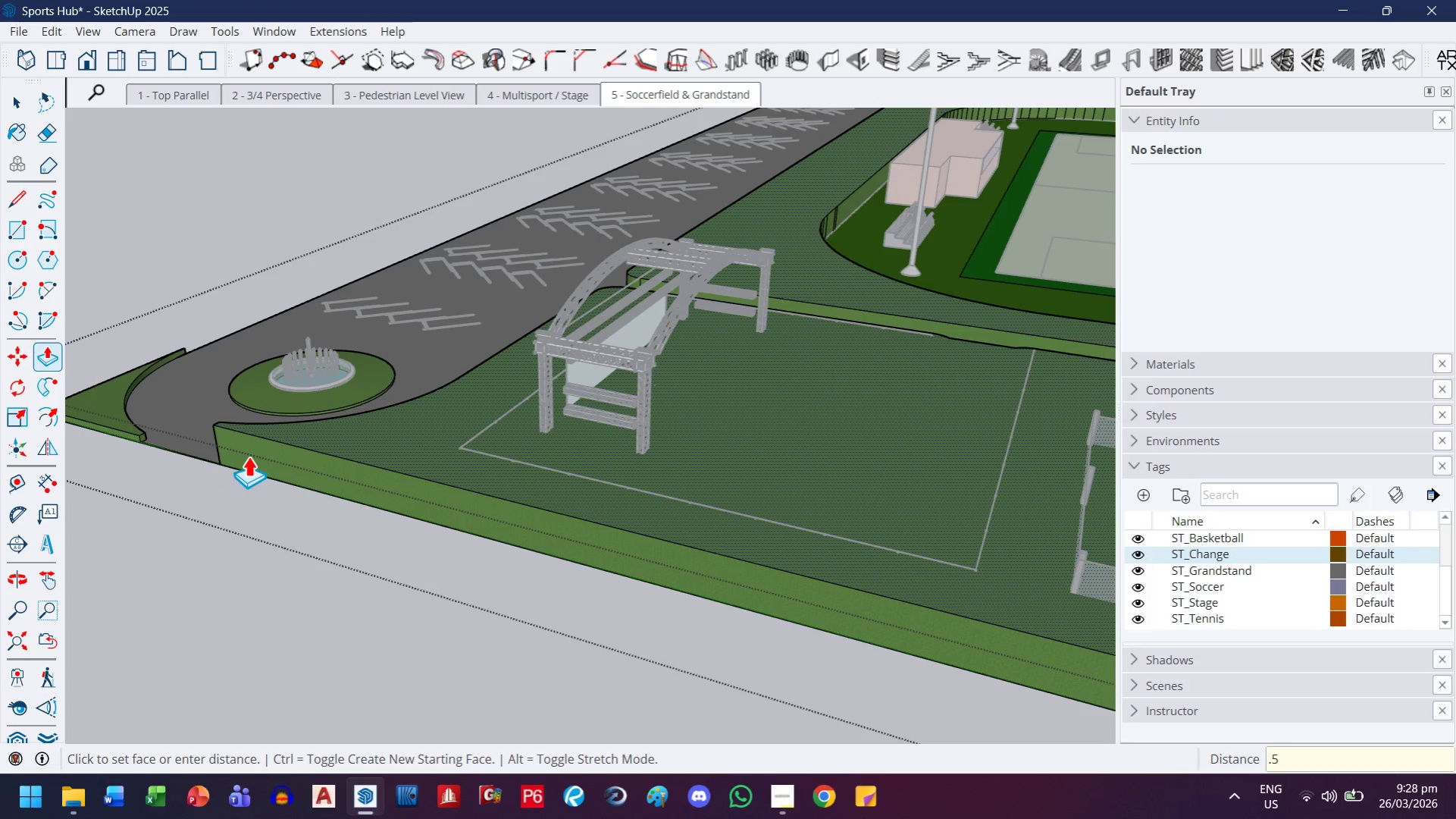 
key(Enter)
 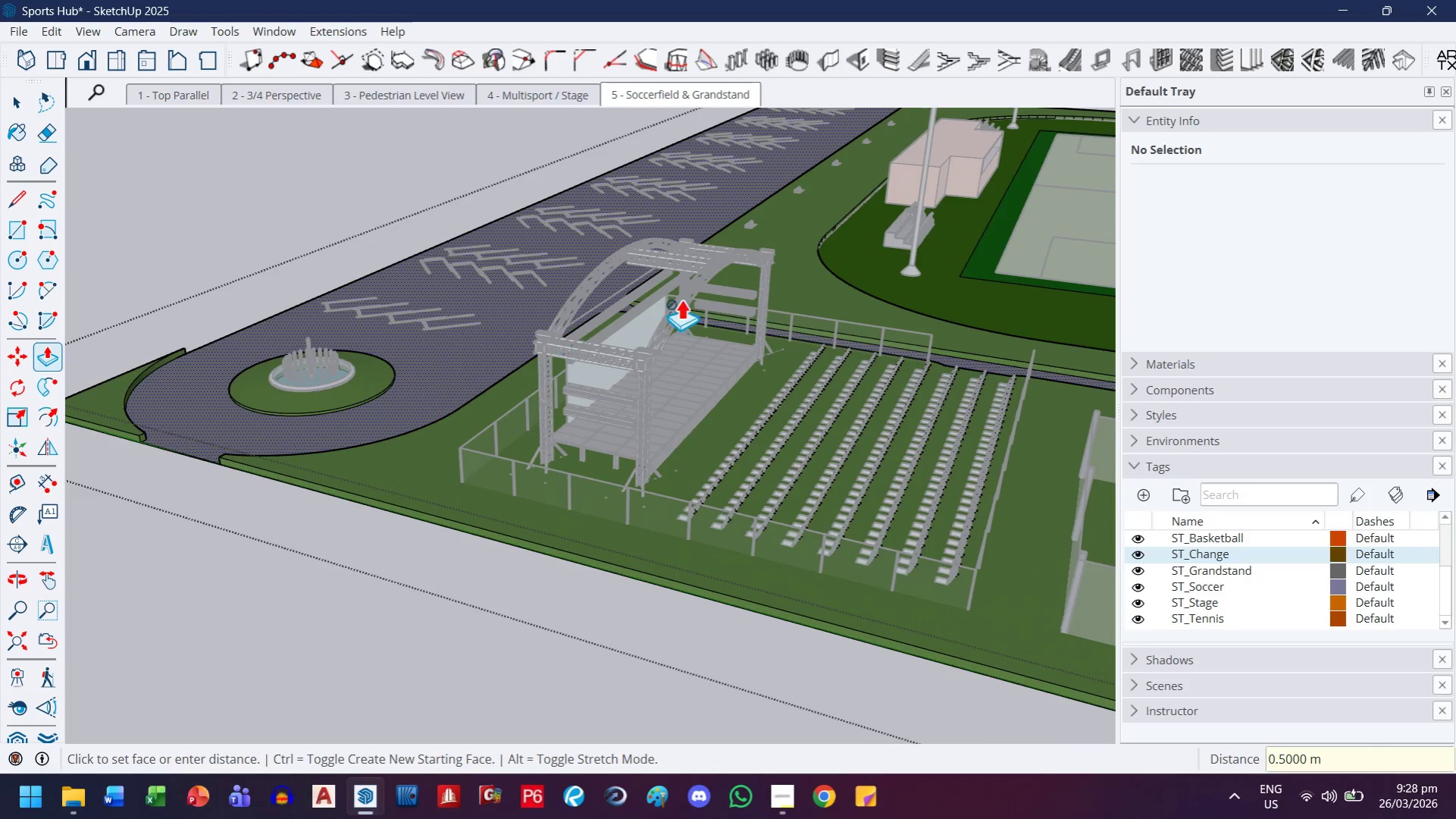 
scroll: coordinate [766, 283], scroll_direction: up, amount: 4.0
 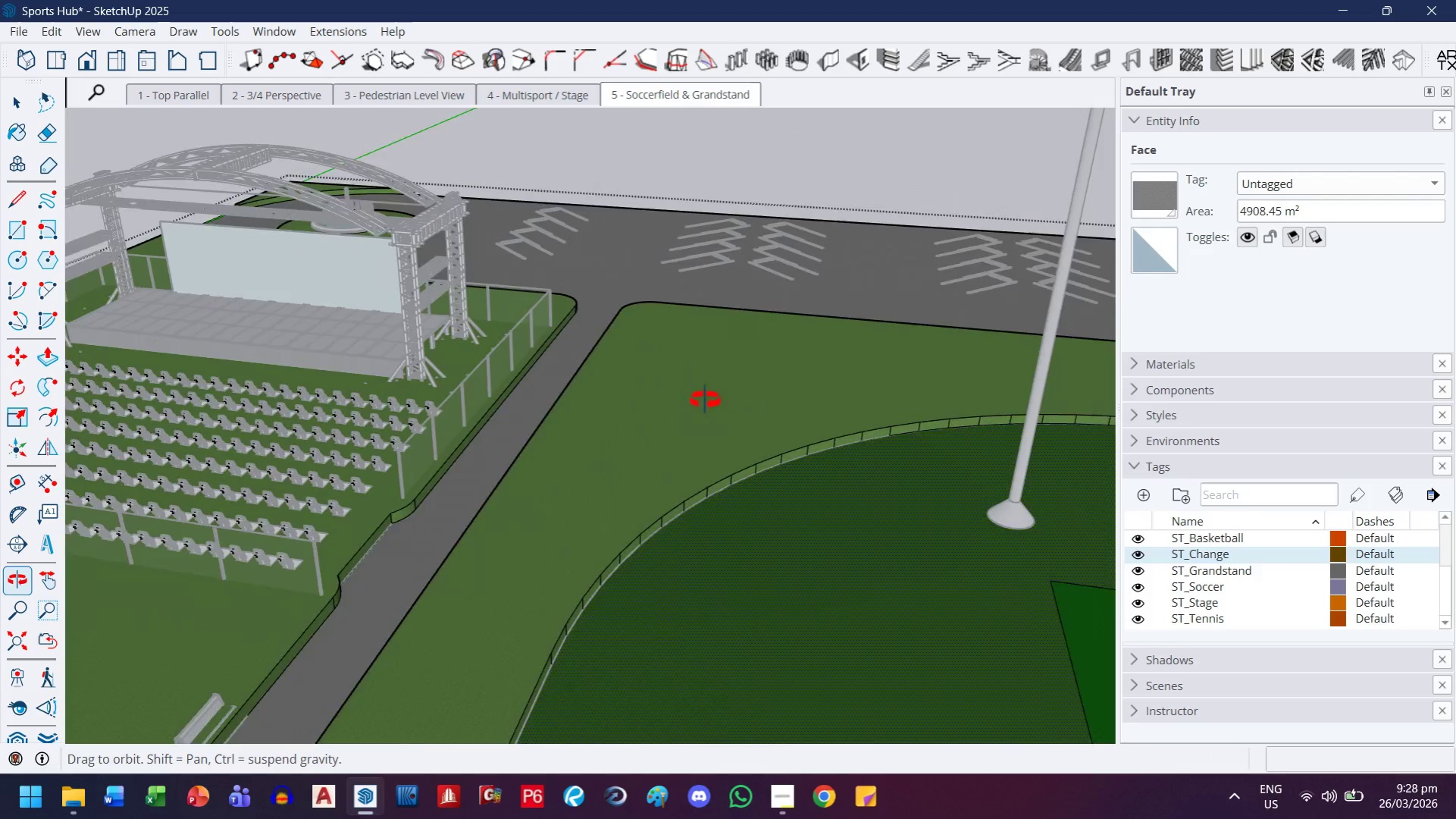 
key(H)
 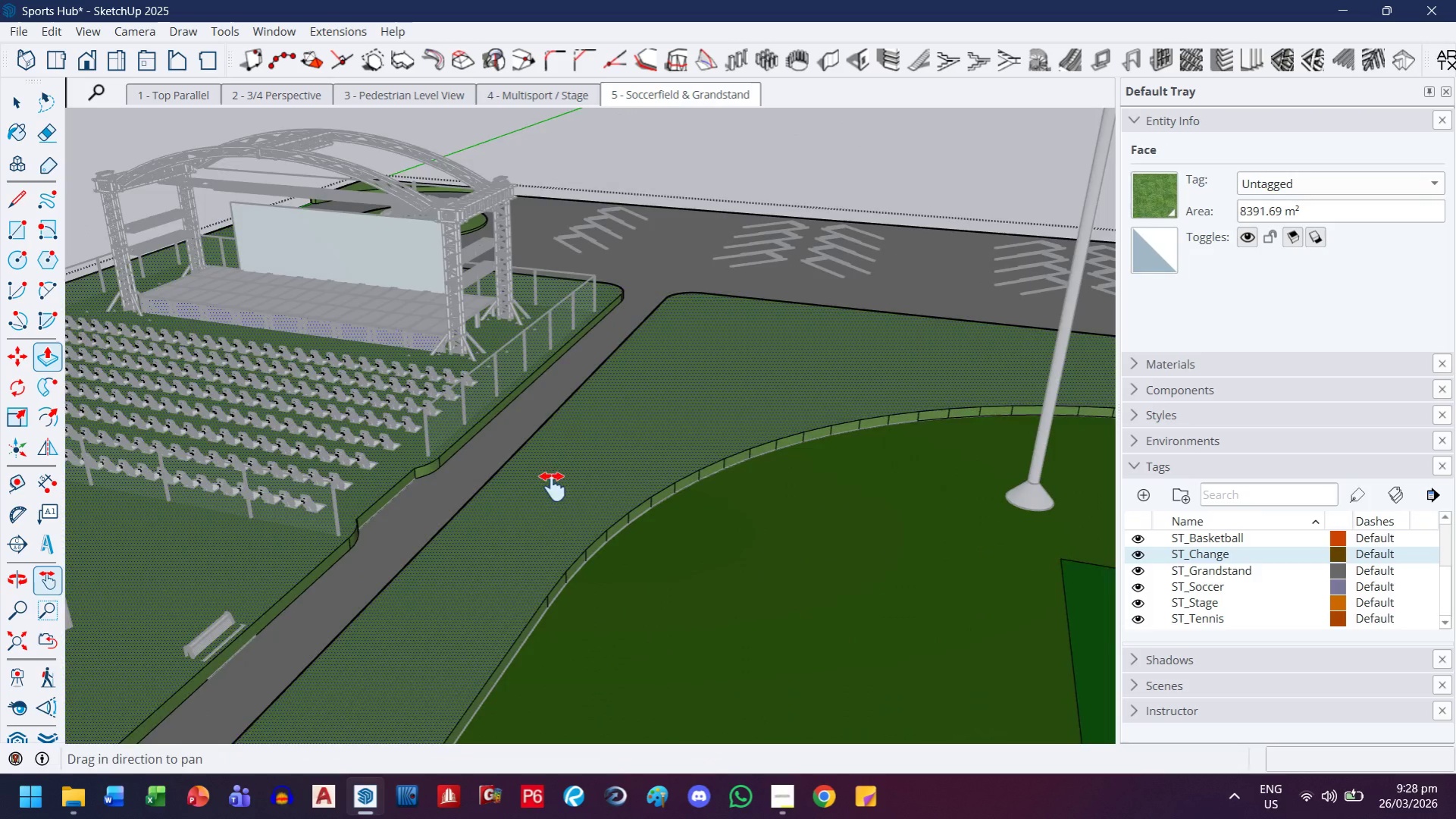 
left_click_drag(start_coordinate=[547, 530], to_coordinate=[587, 281])
 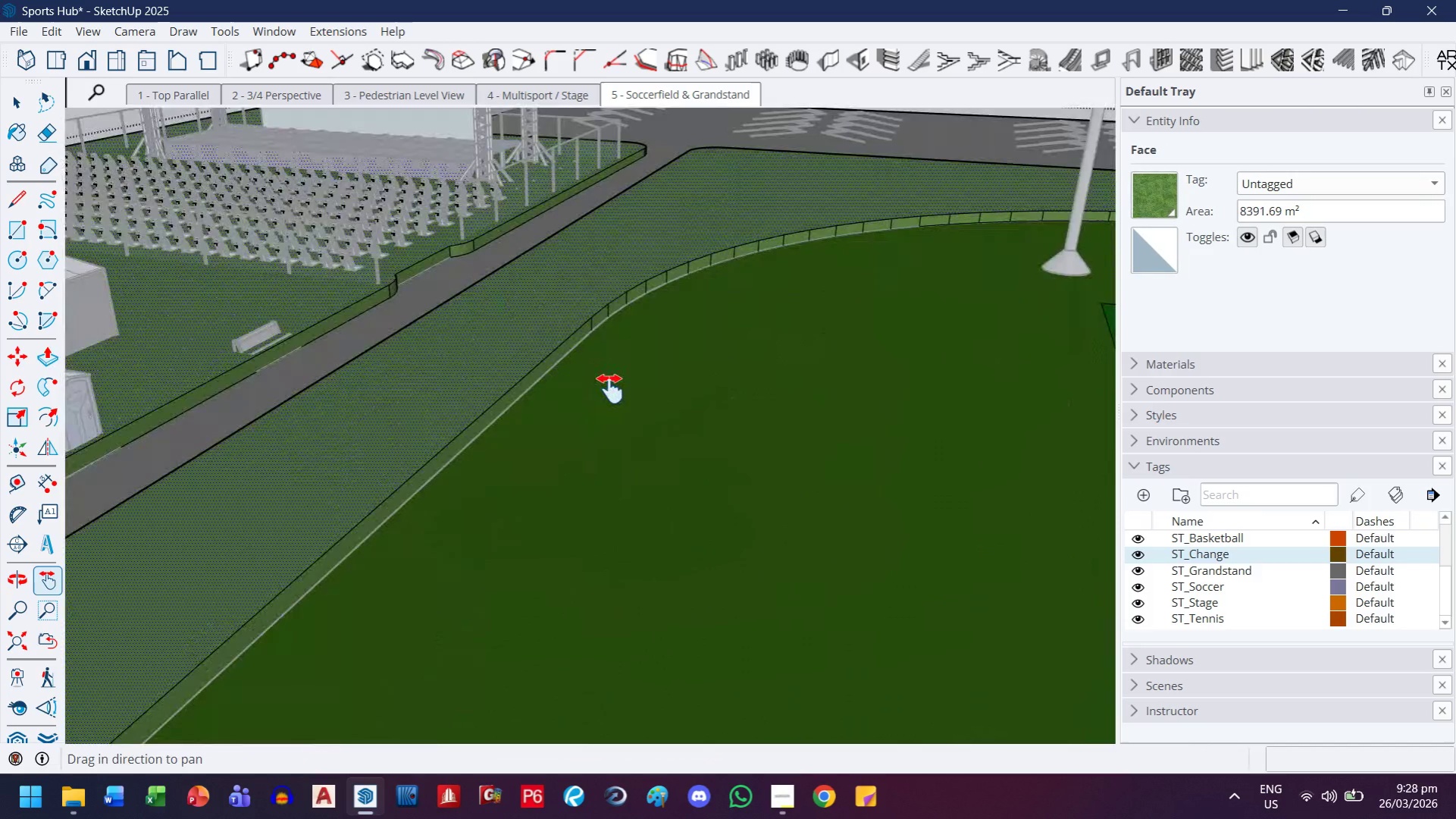 
scroll: coordinate [515, 512], scroll_direction: none, amount: 0.0
 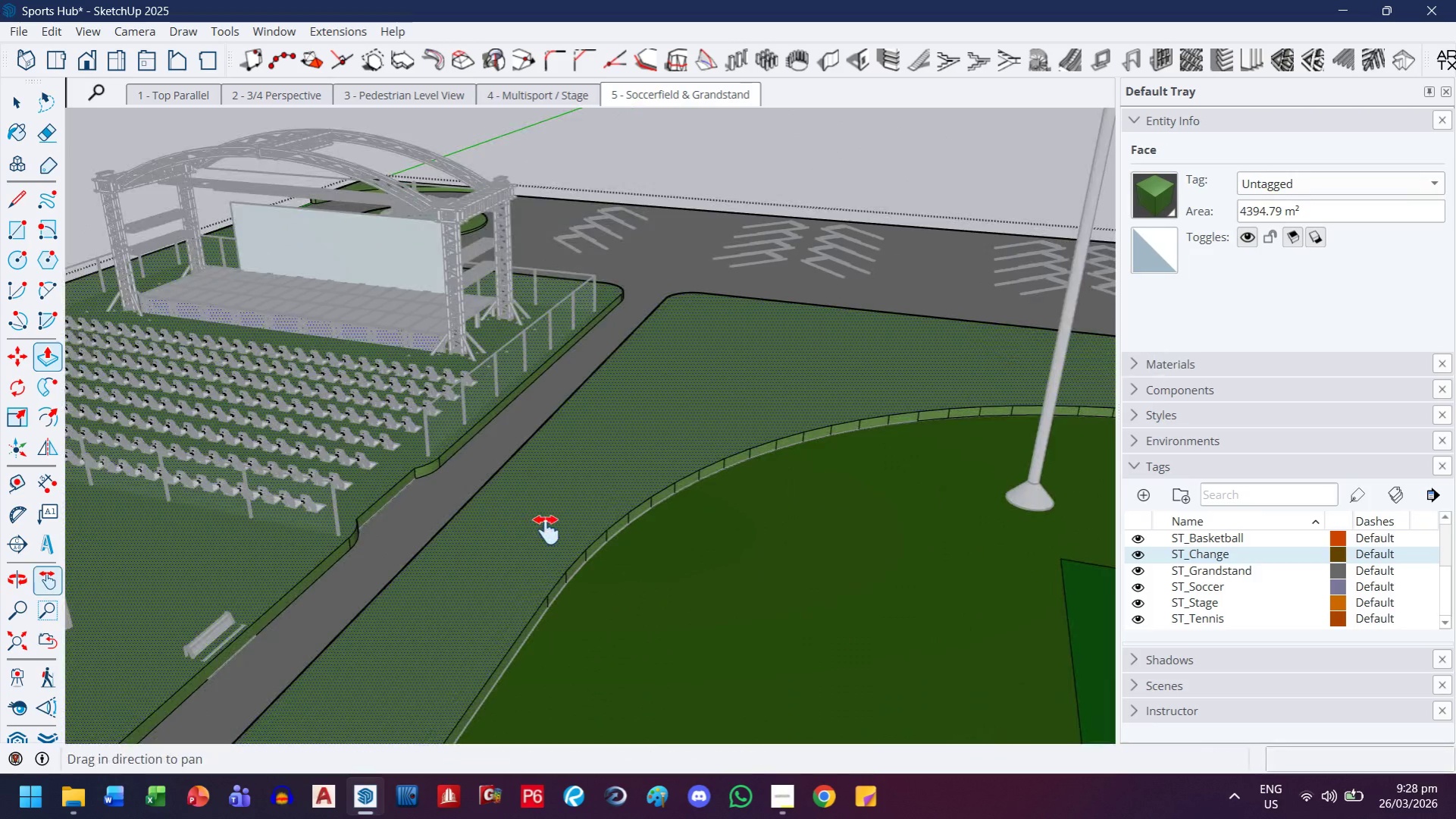 
scroll: coordinate [609, 389], scroll_direction: up, amount: 4.0
 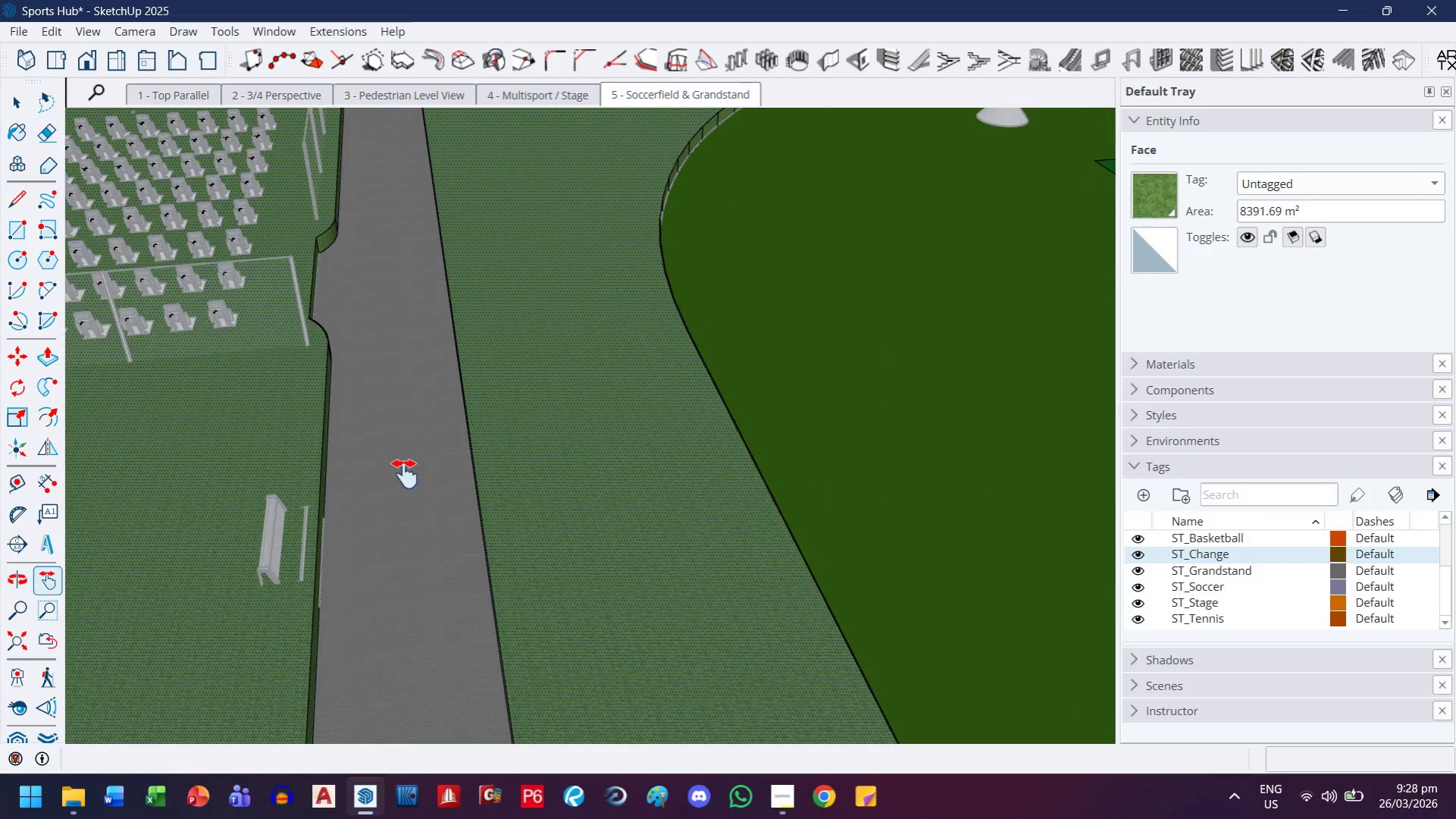 
left_click_drag(start_coordinate=[404, 473], to_coordinate=[490, 504])
 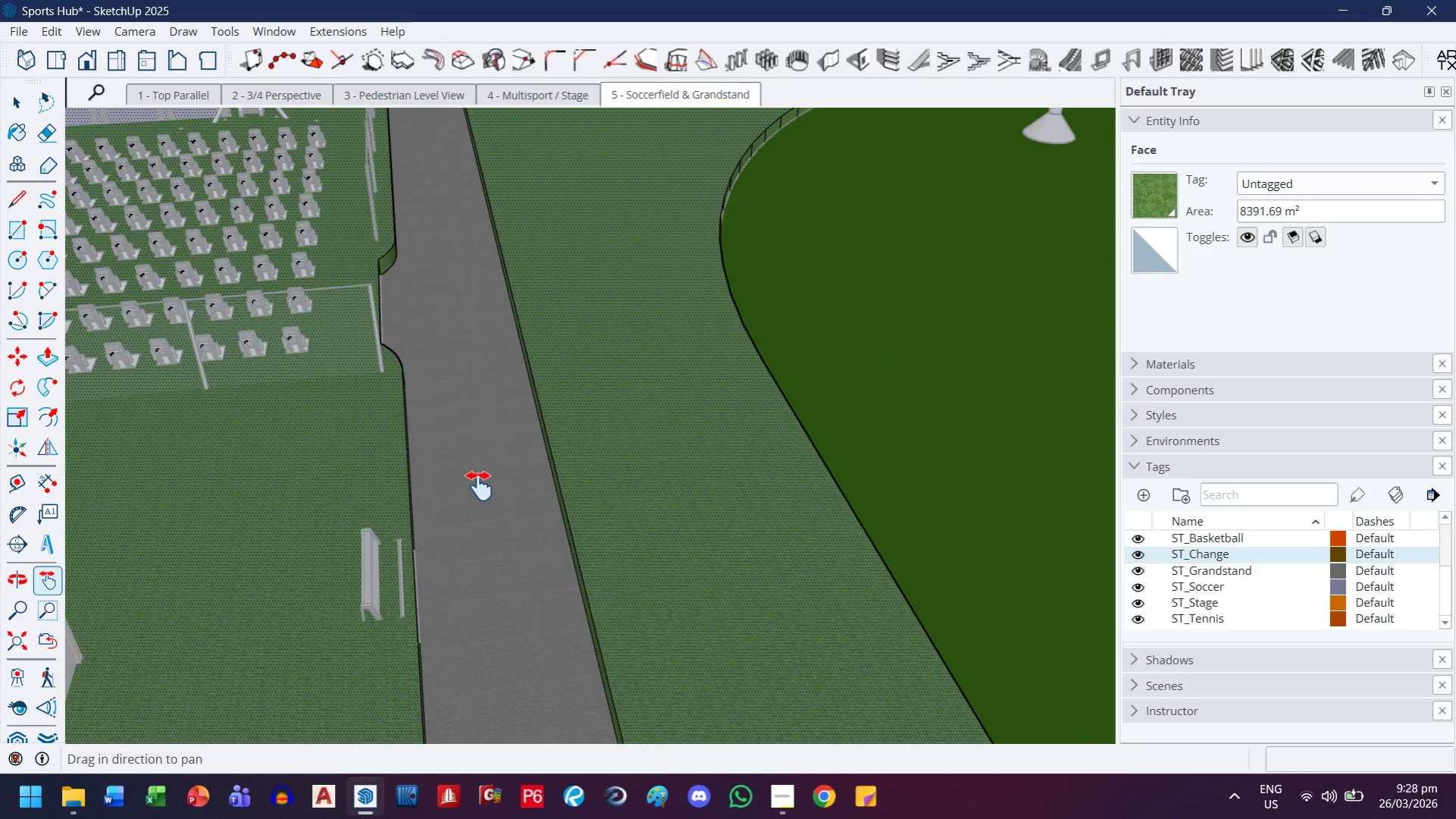 
left_click_drag(start_coordinate=[465, 506], to_coordinate=[650, 431])
 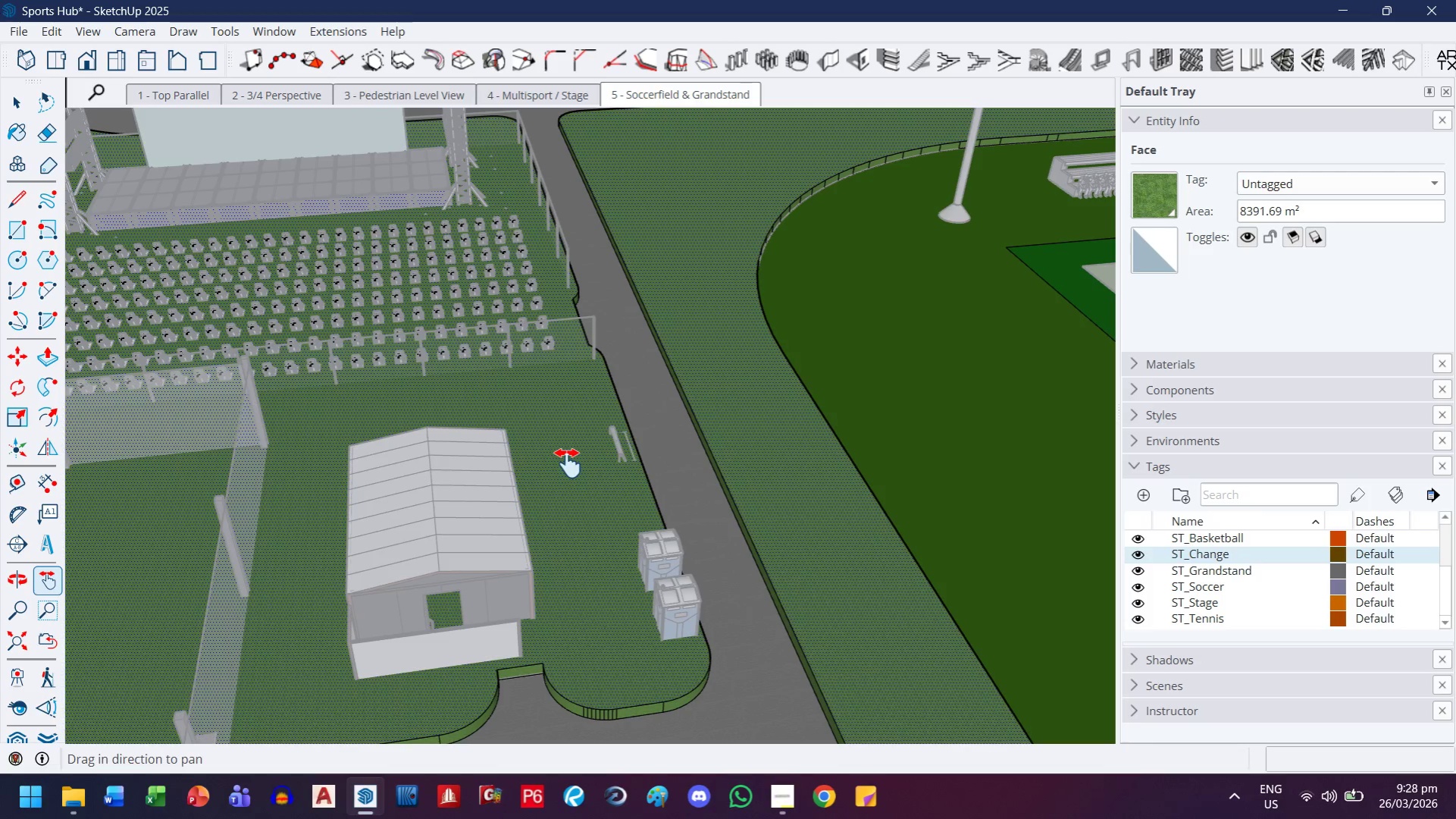 
scroll: coordinate [456, 480], scroll_direction: down, amount: 8.0
 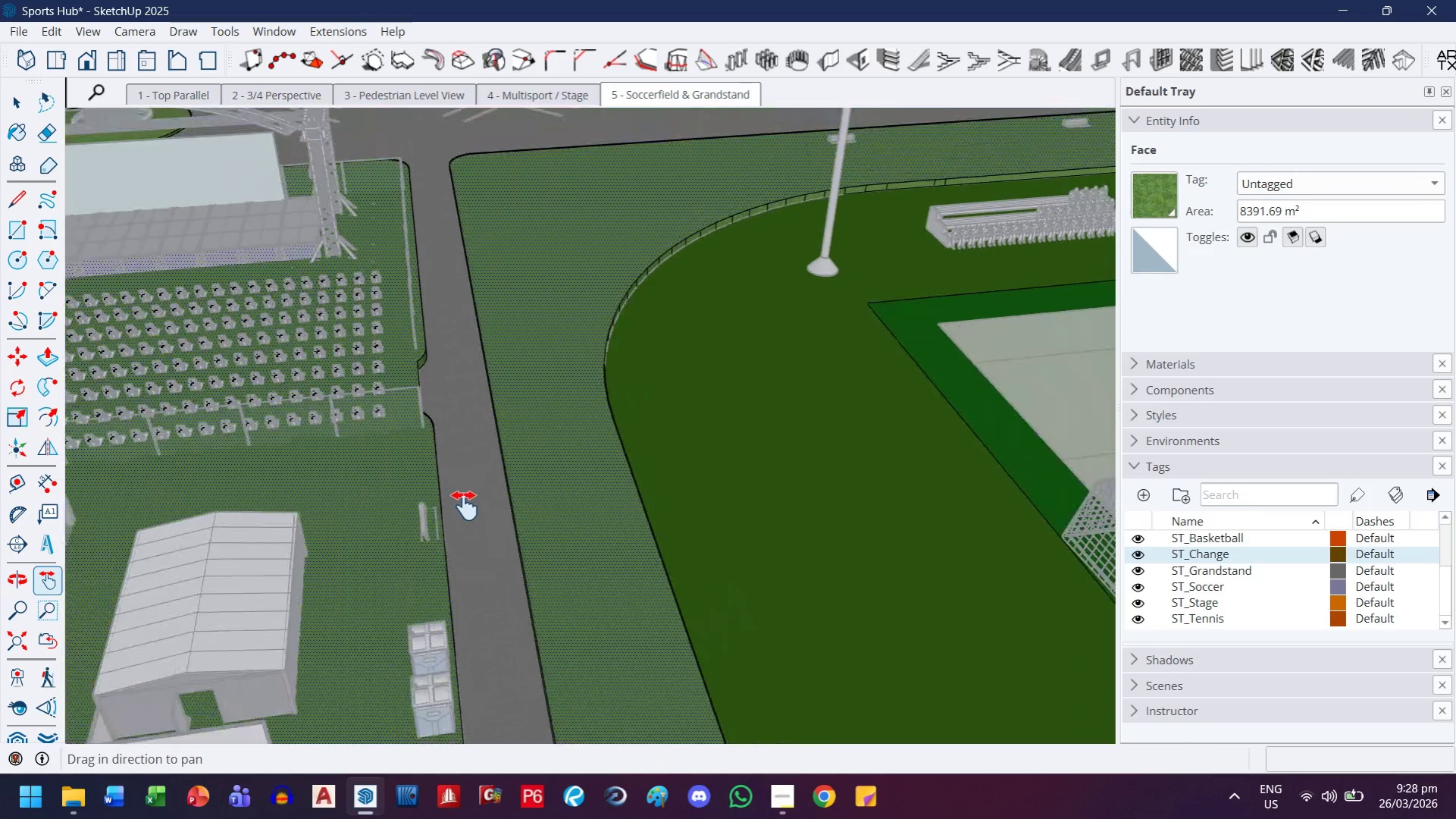 
key(P)
 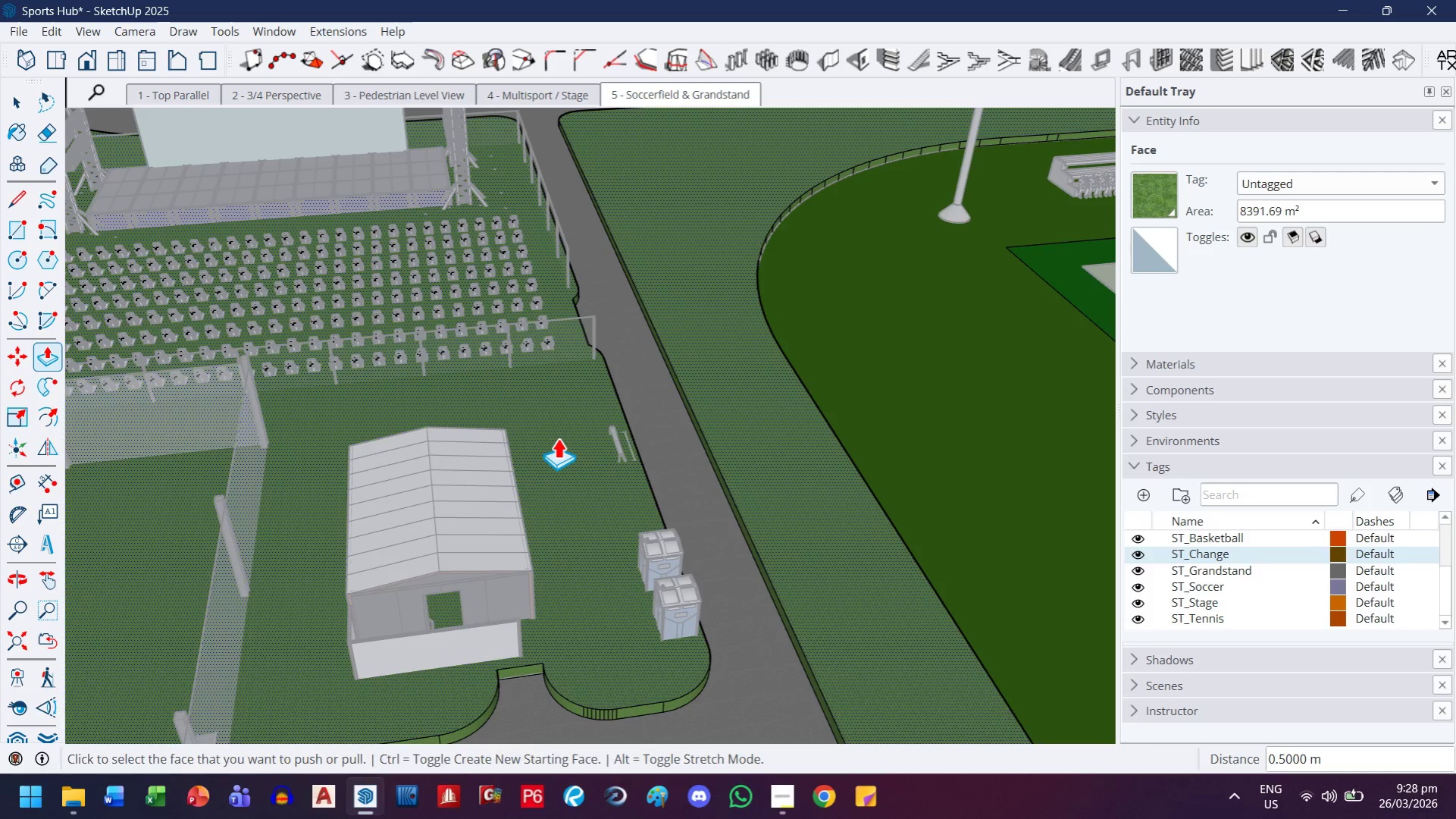 
left_click([557, 438])
 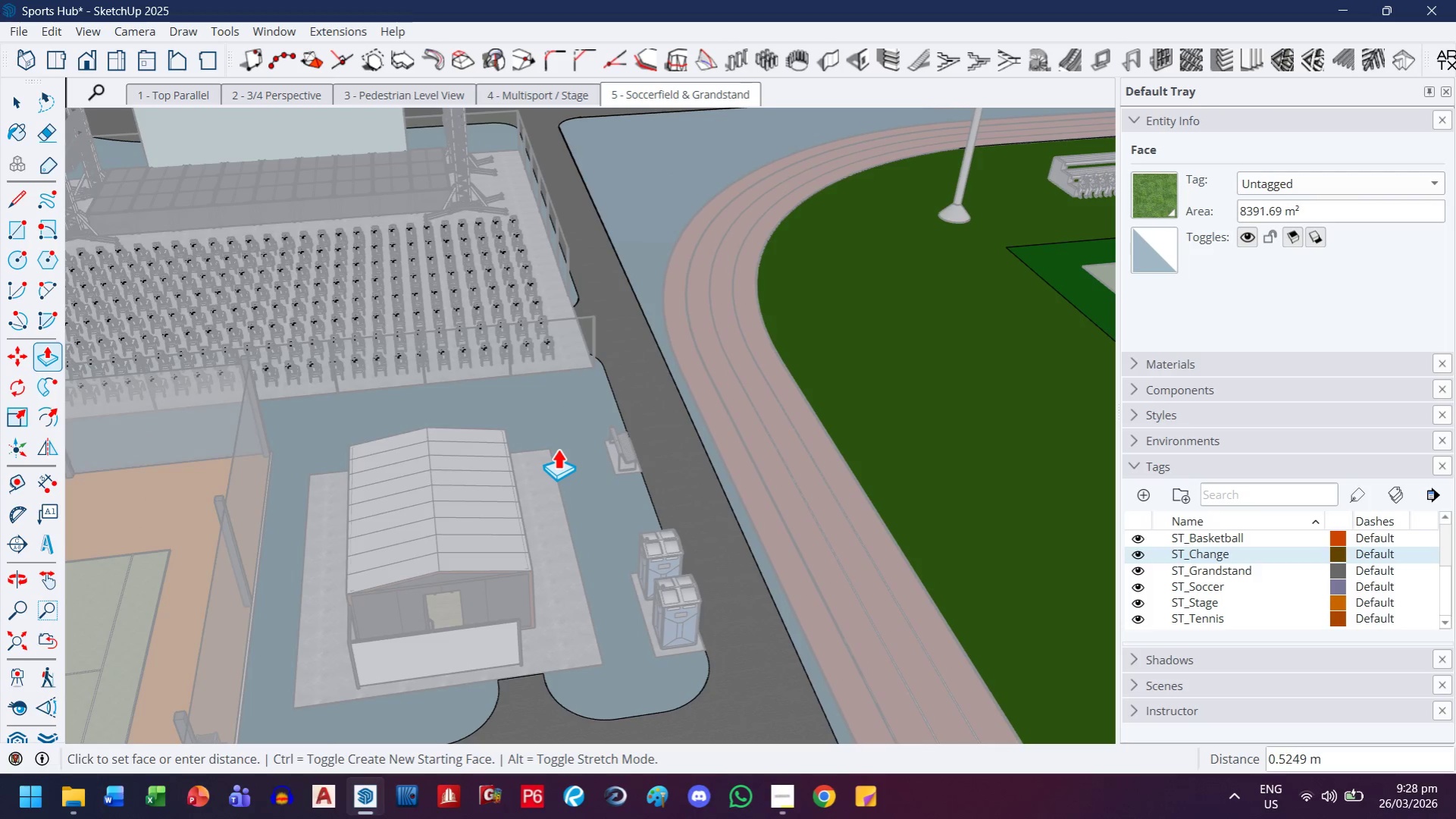 
key(Escape)
 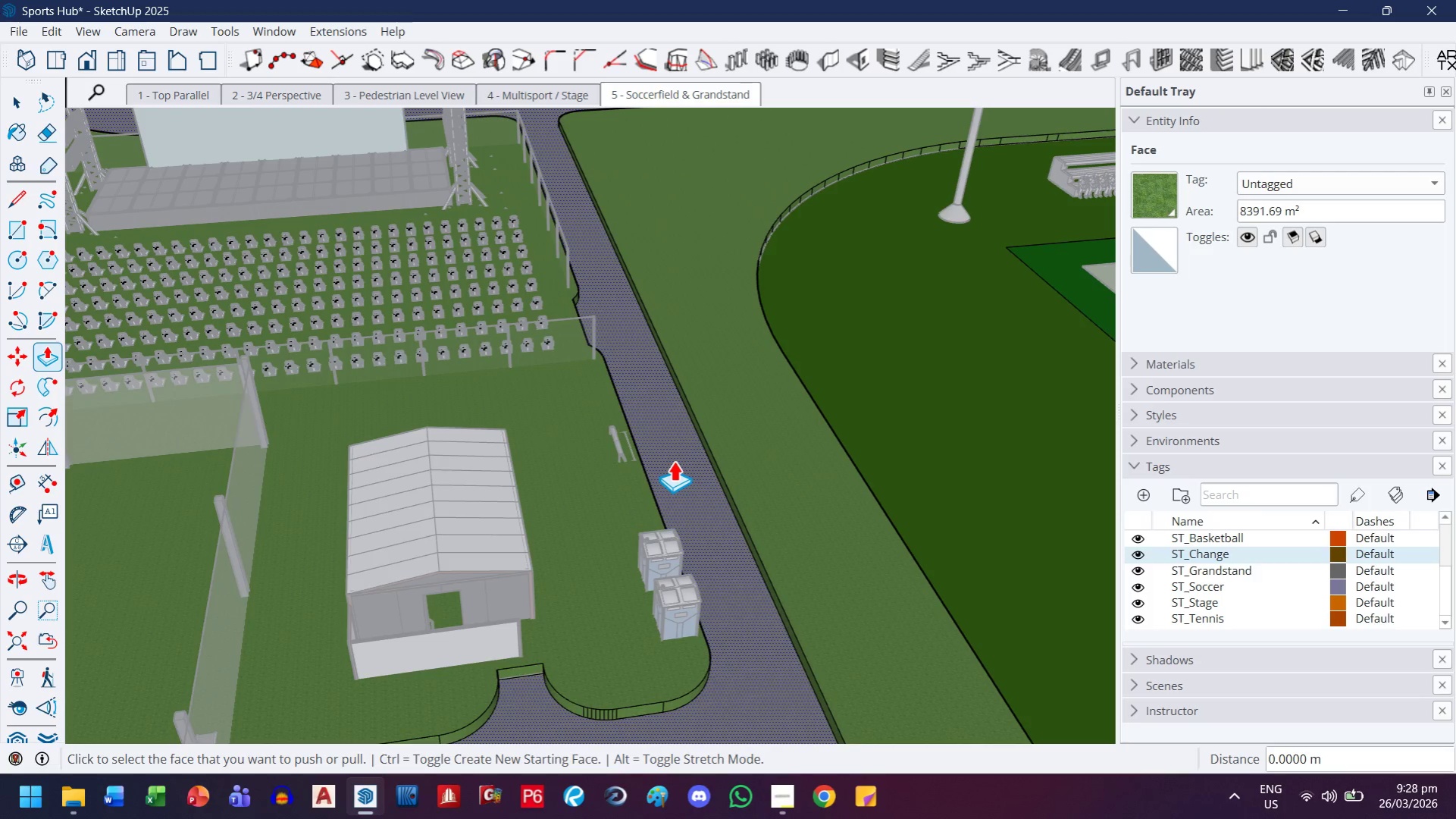 
key(Control+ControlLeft)
 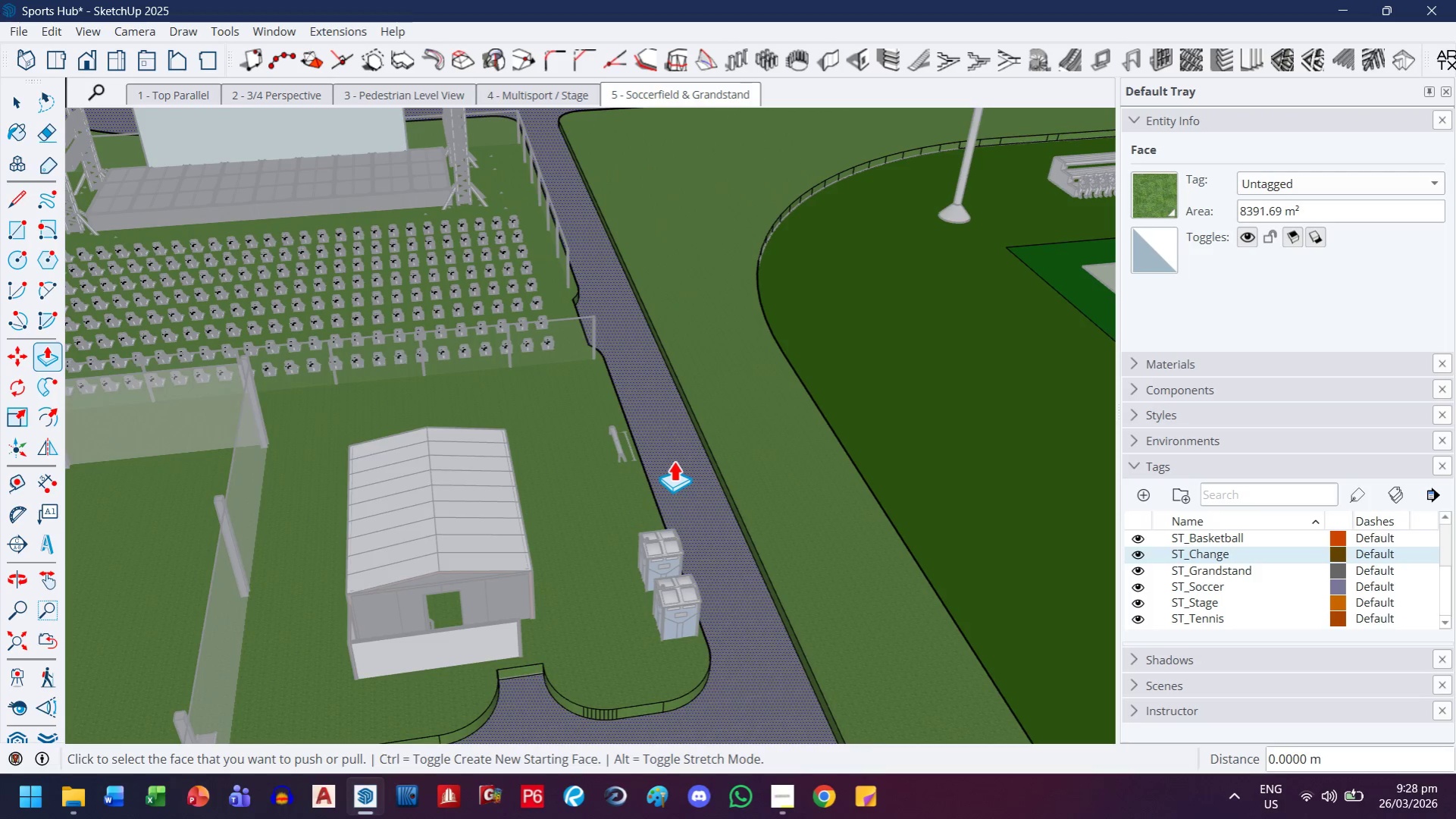 
key(Control+Z)
 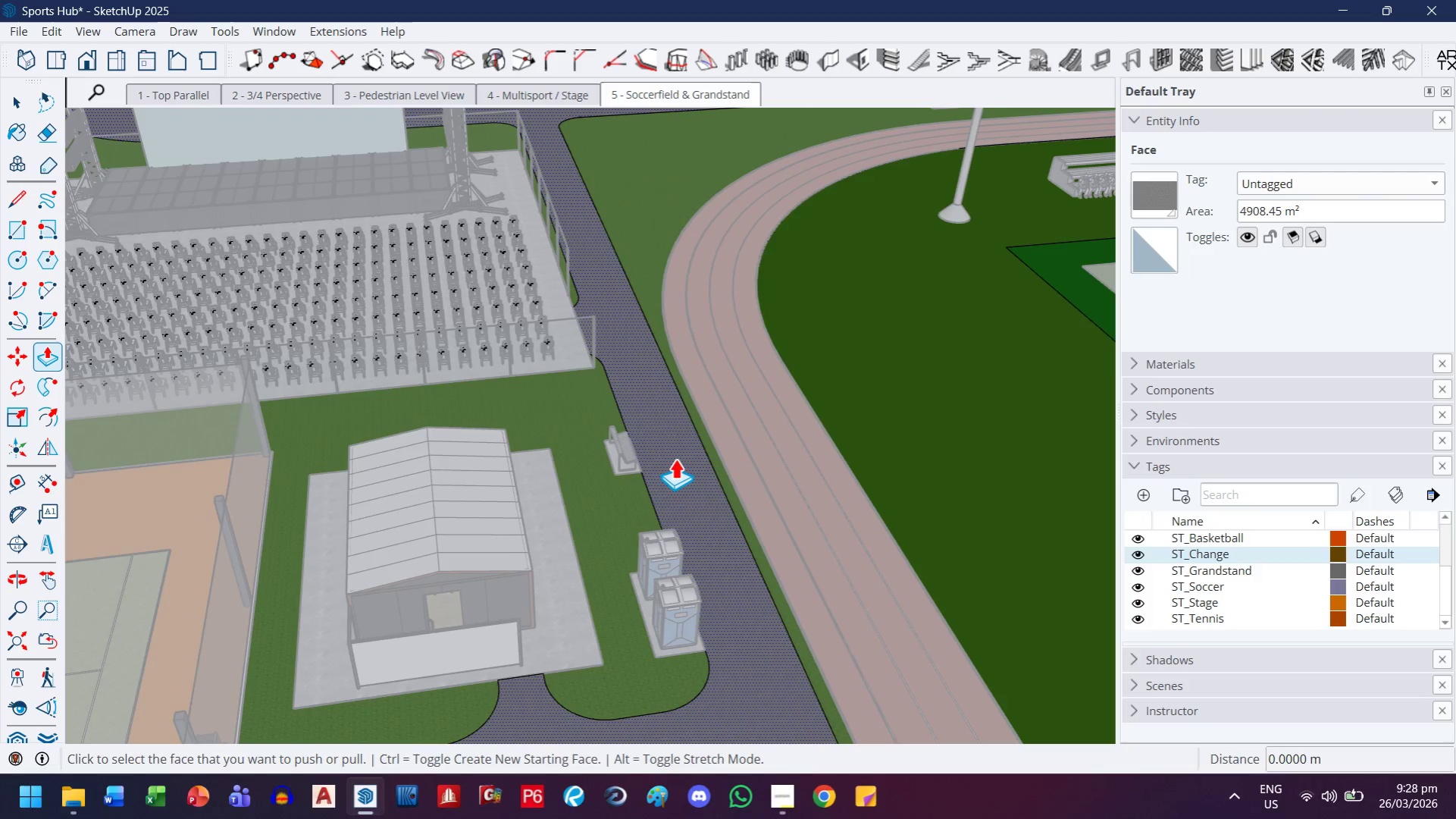 
key(H)
 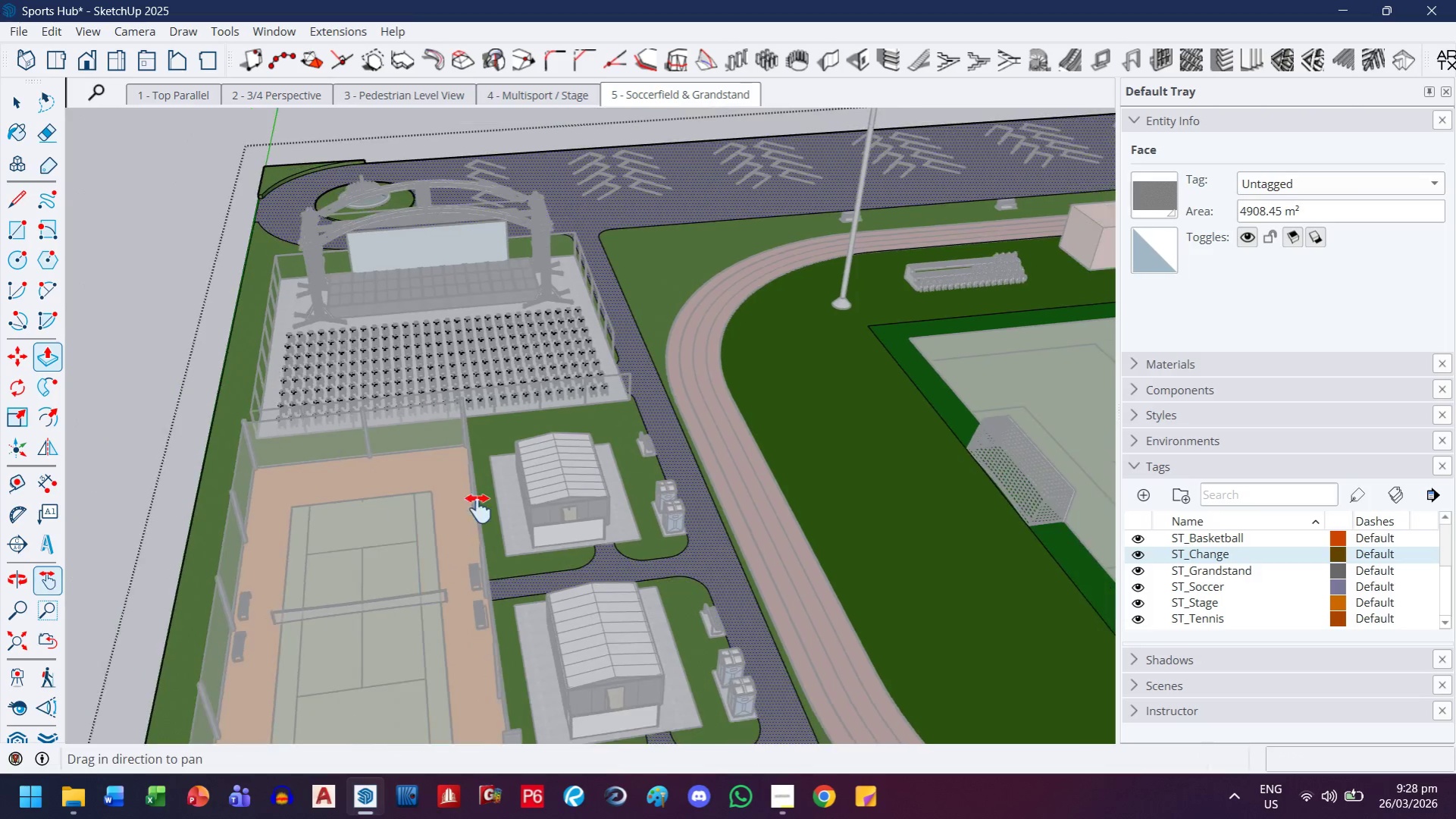 
left_click_drag(start_coordinate=[478, 507], to_coordinate=[706, 652])
 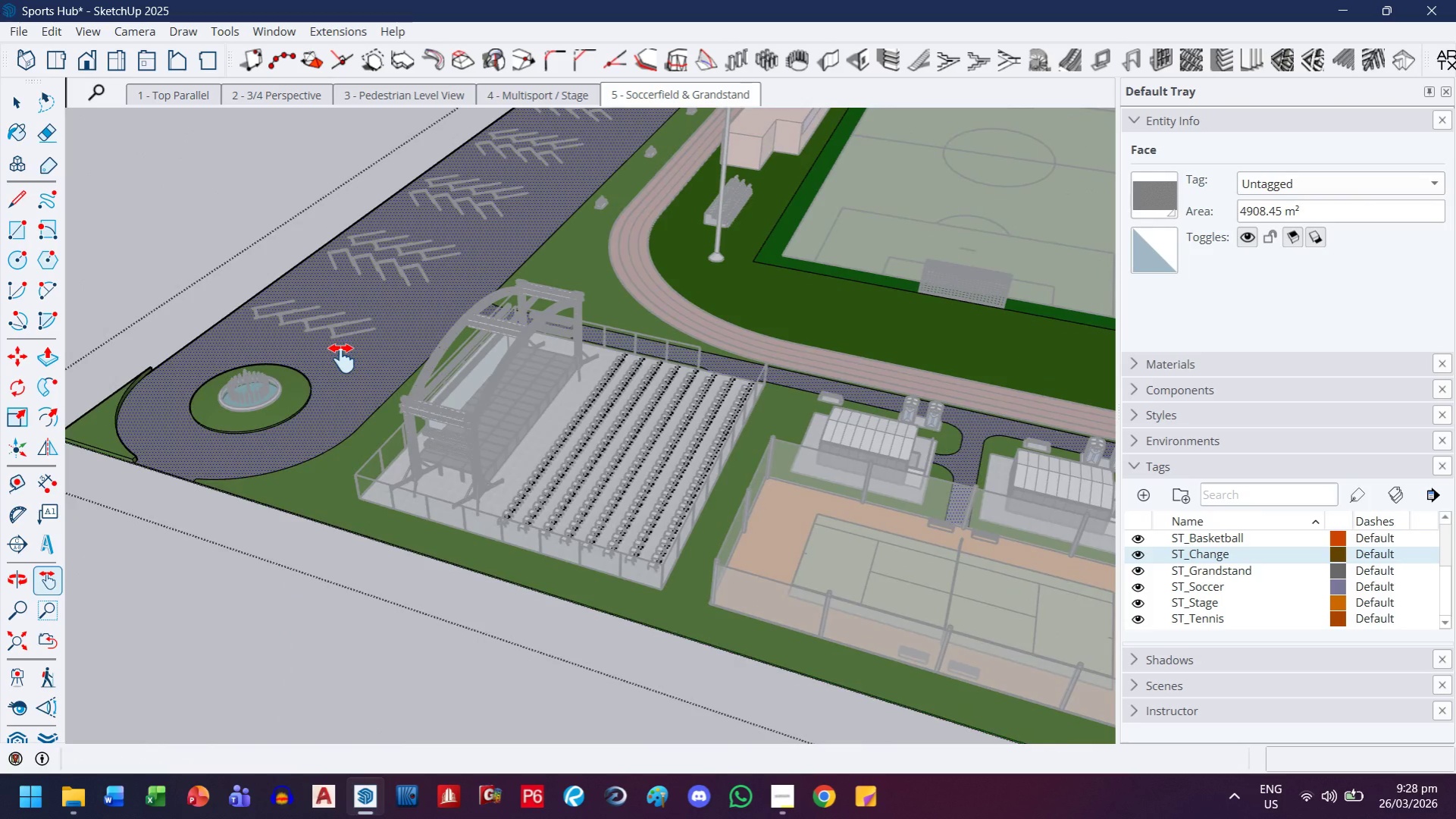 
scroll: coordinate [668, 430], scroll_direction: down, amount: 7.0
 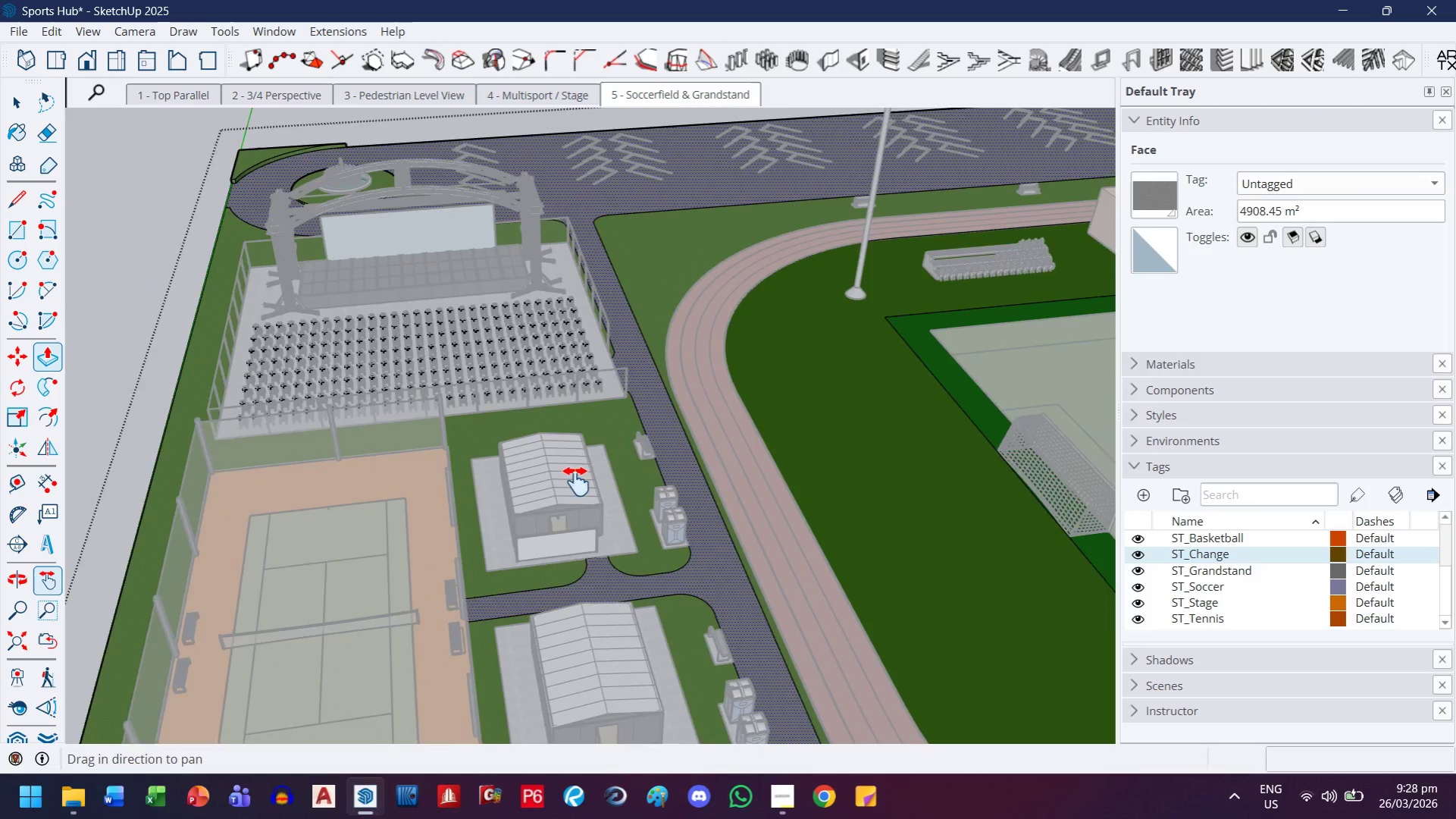 
left_click_drag(start_coordinate=[268, 475], to_coordinate=[575, 512])
 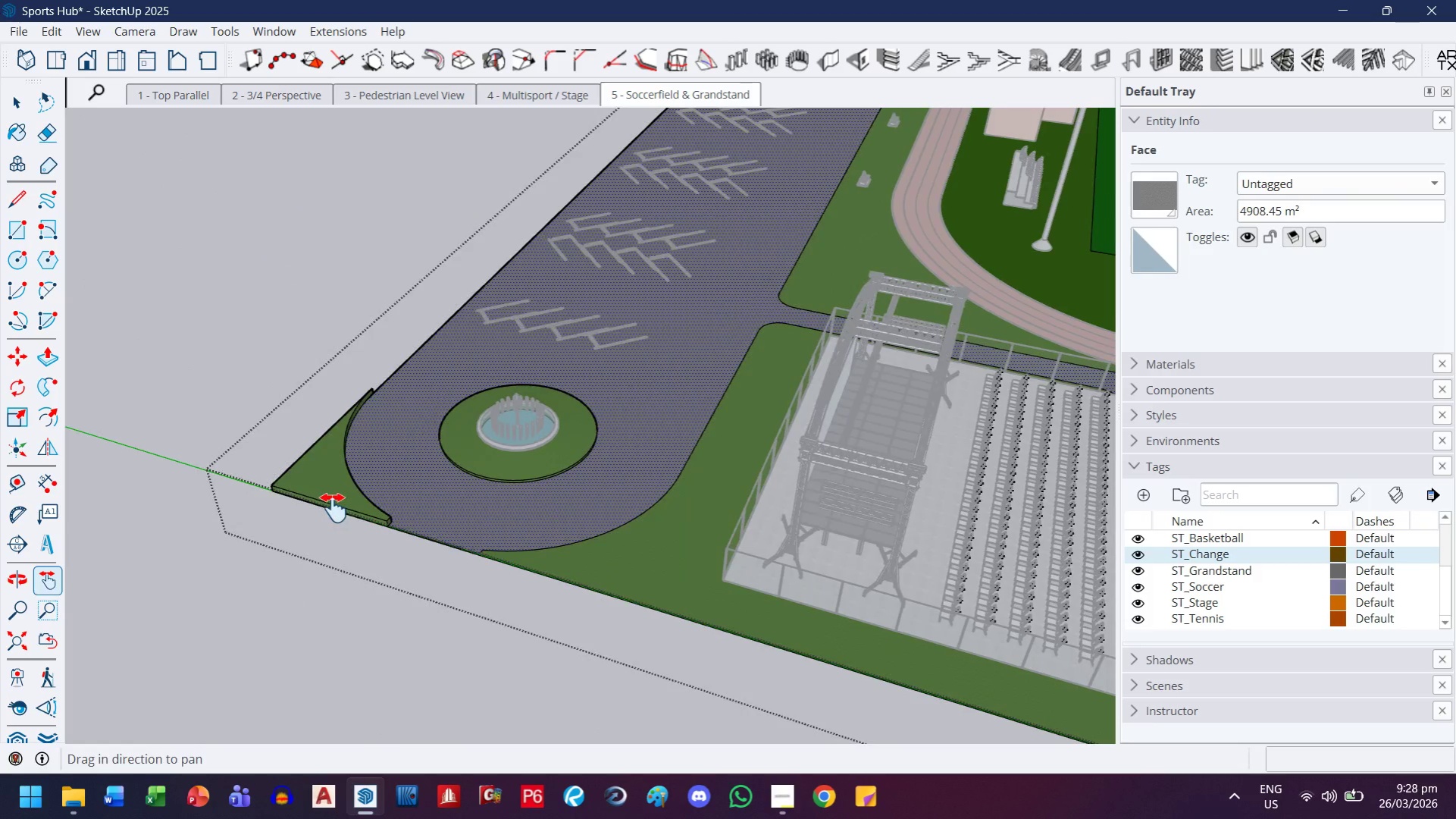 
scroll: coordinate [281, 400], scroll_direction: up, amount: 3.0
 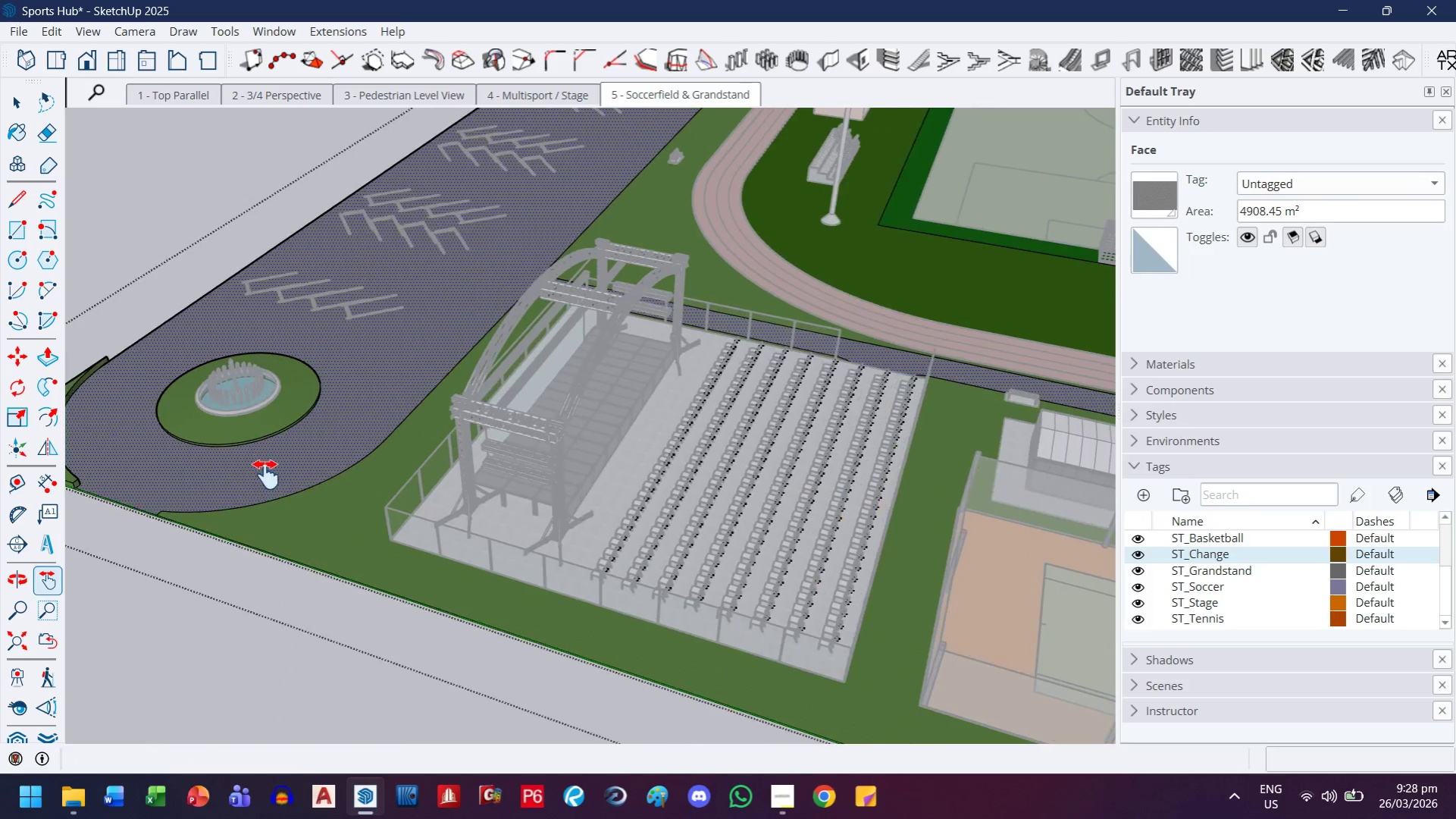 
key(Escape)
 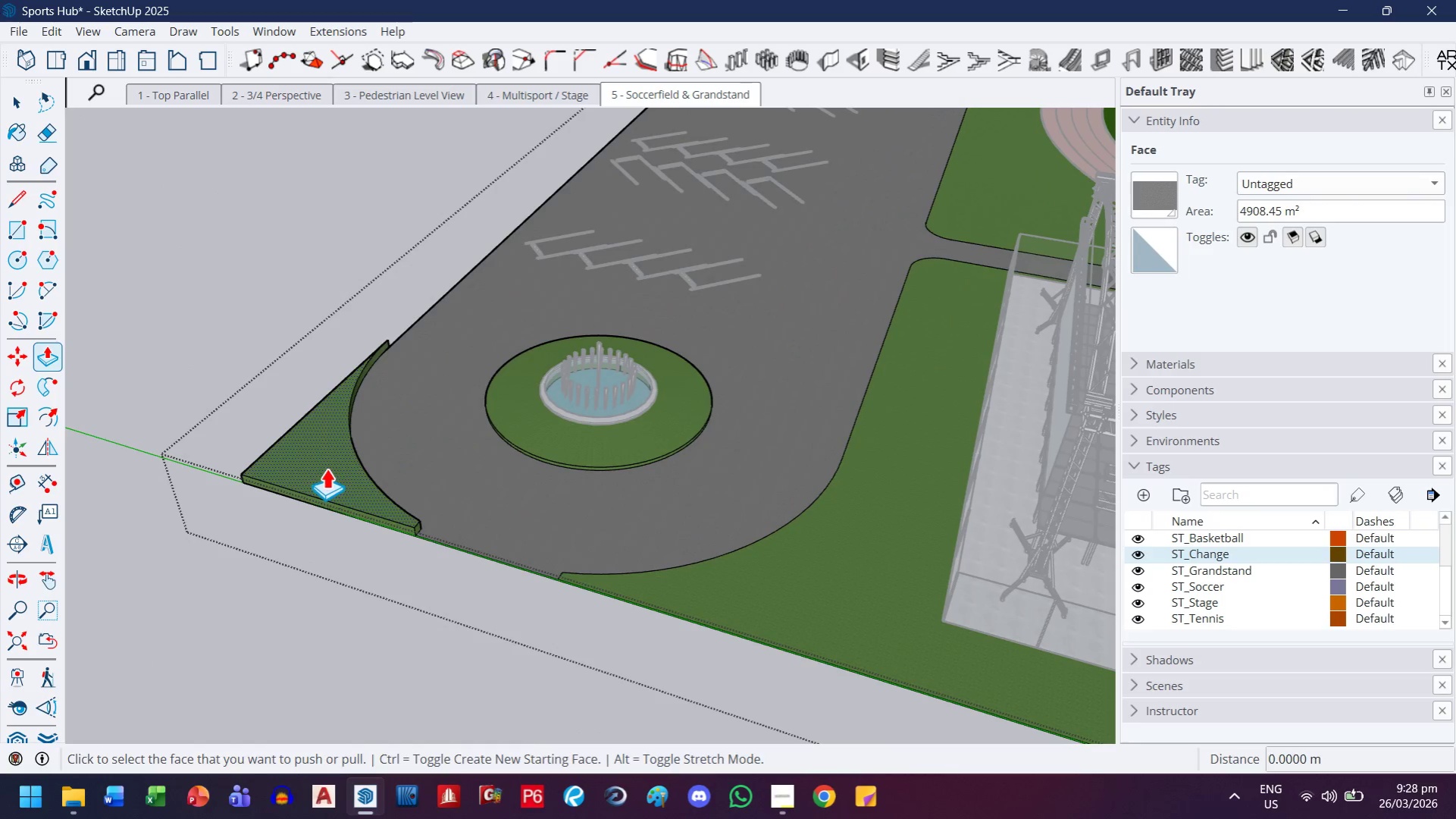 
scroll: coordinate [333, 508], scroll_direction: up, amount: 4.0
 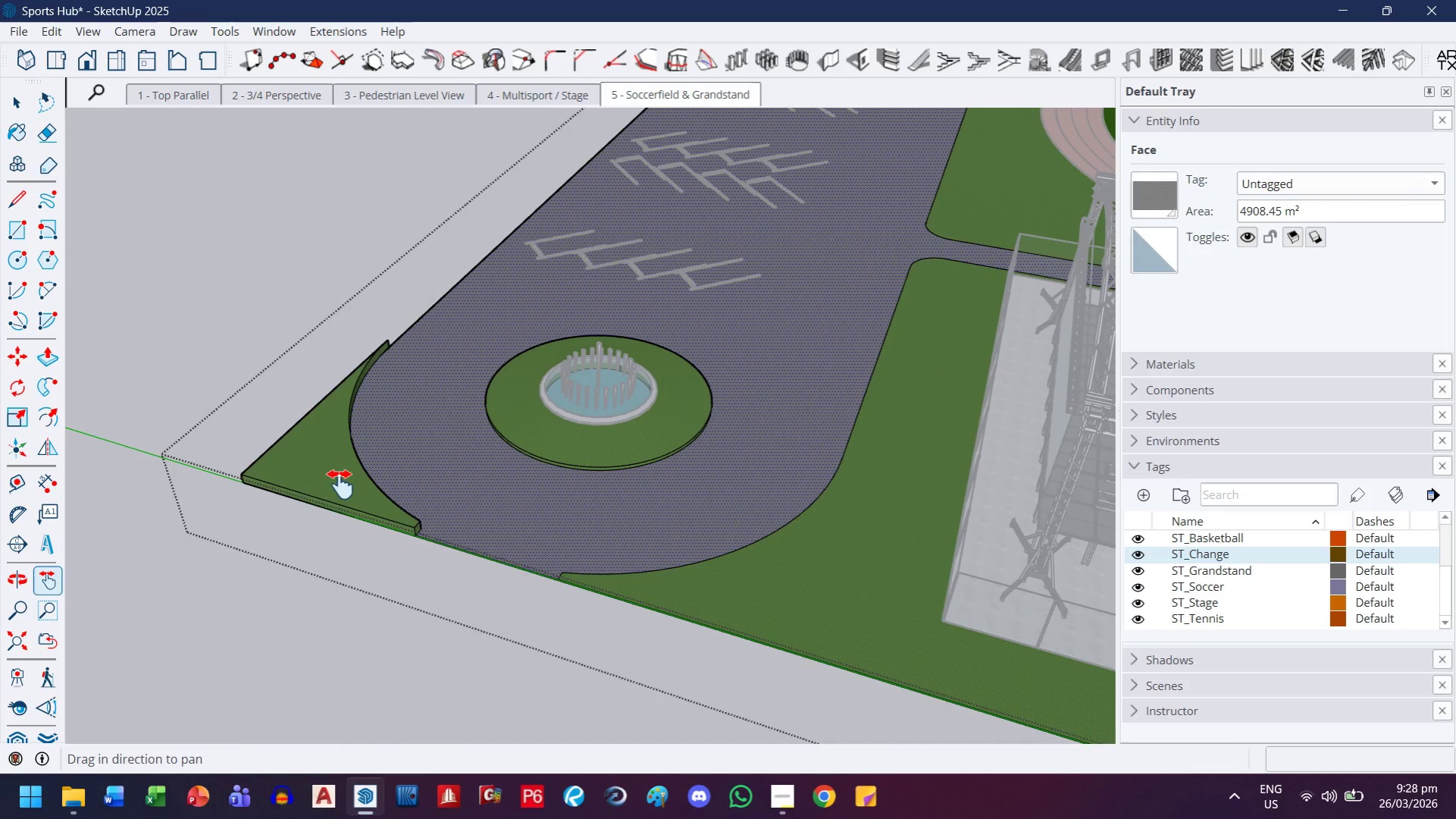 
left_click([326, 468])
 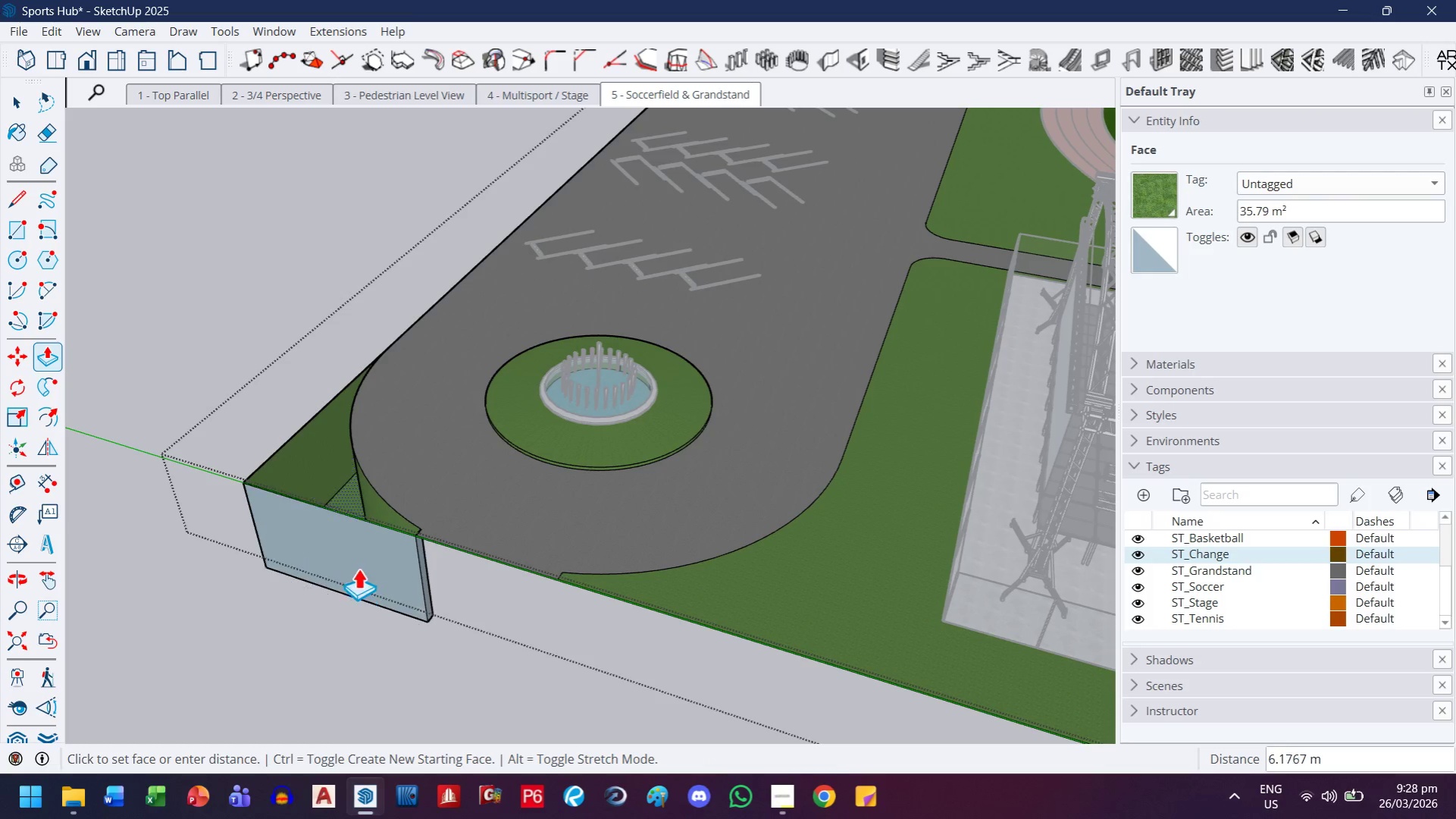 
key(Period)
 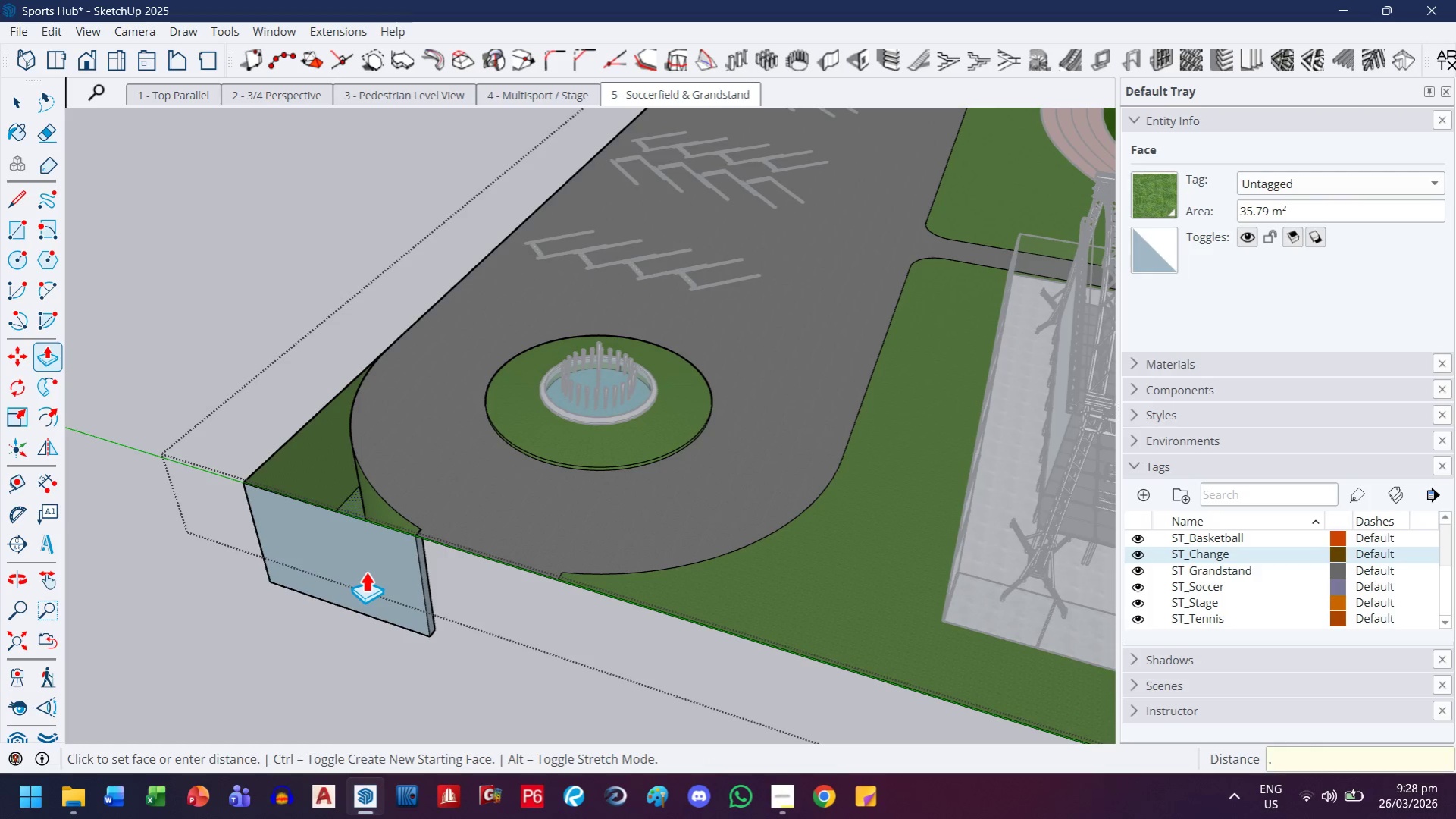 
key(3)
 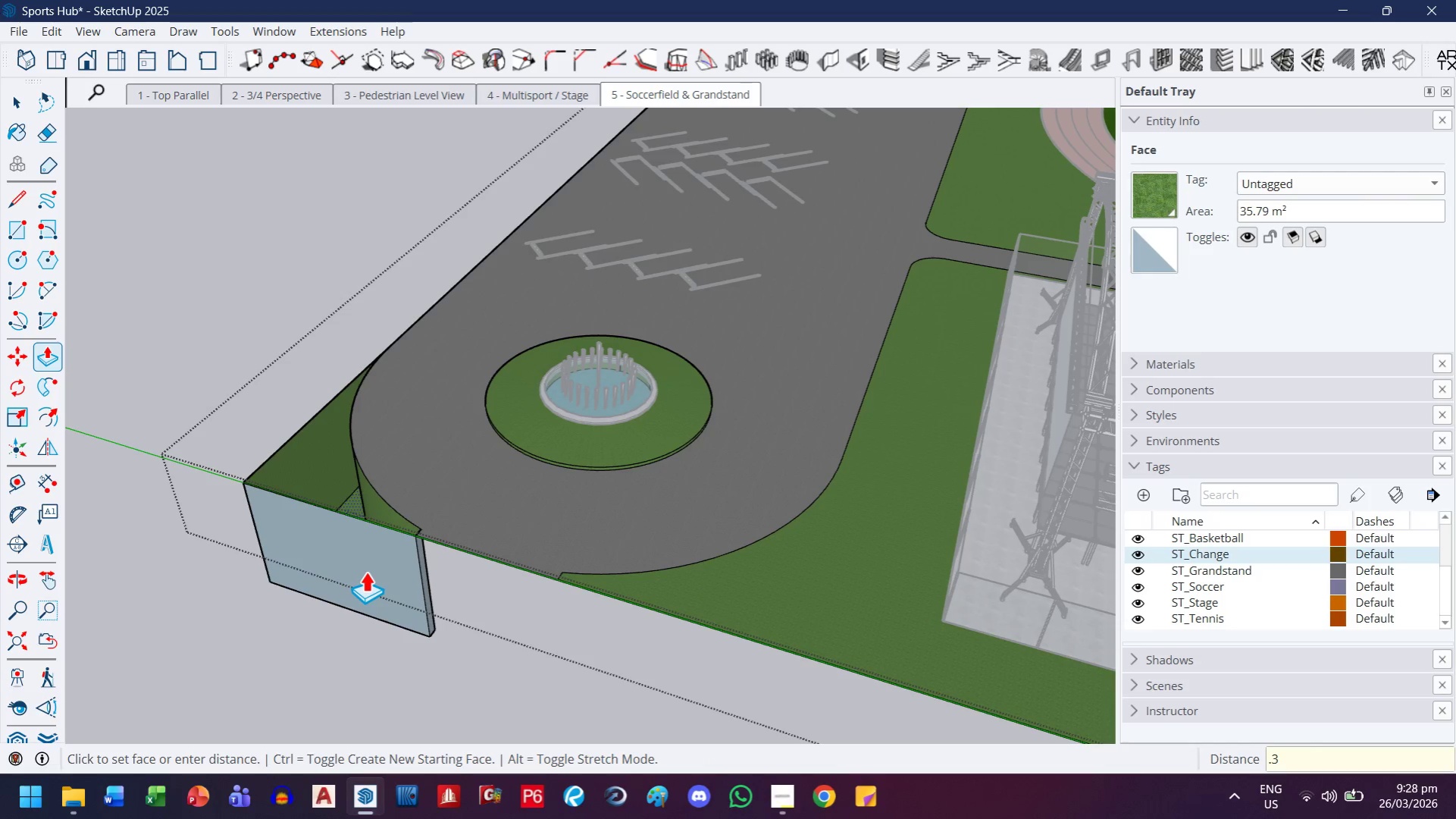 
key(Enter)
 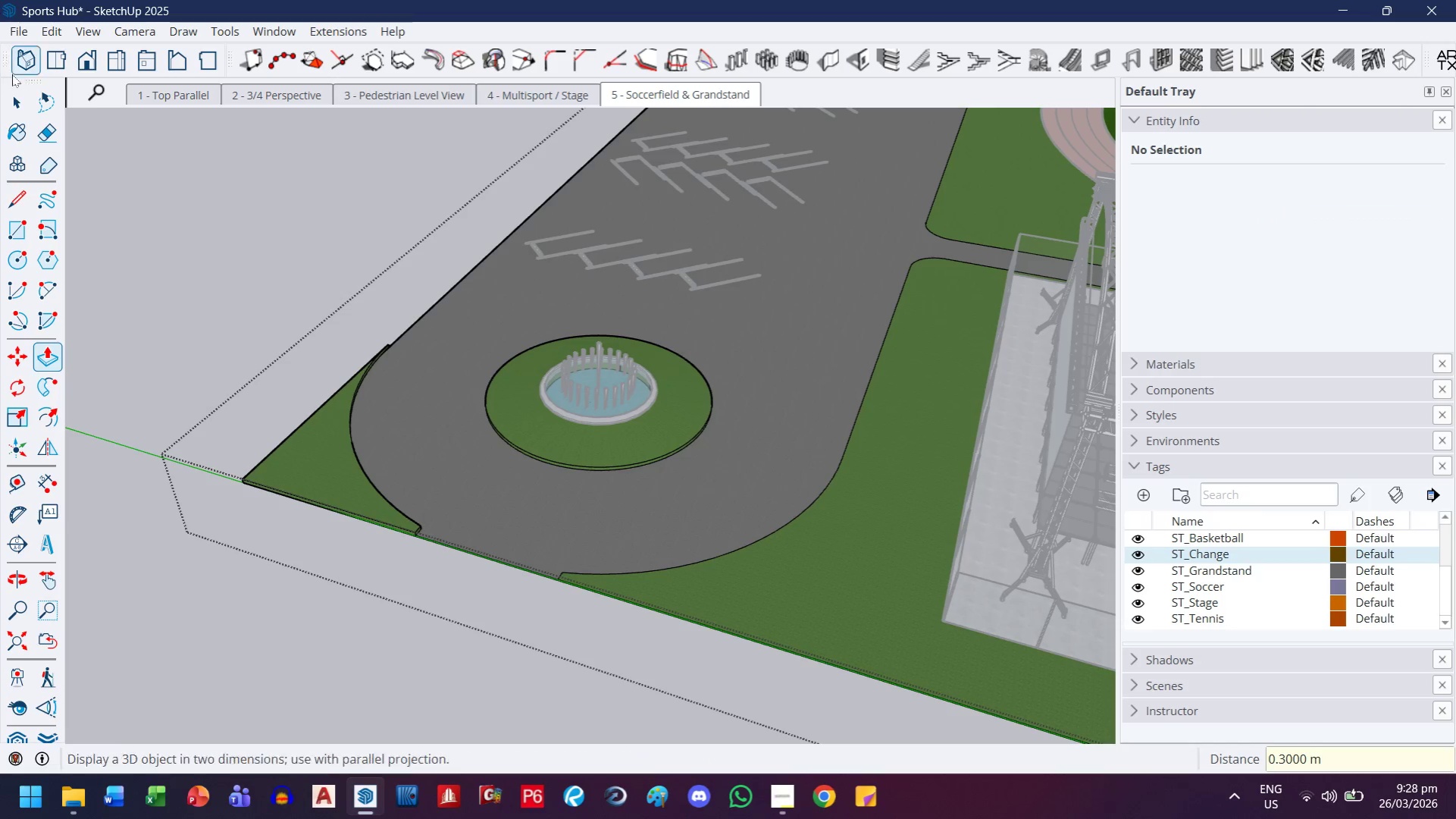 
double_click([306, 296])
 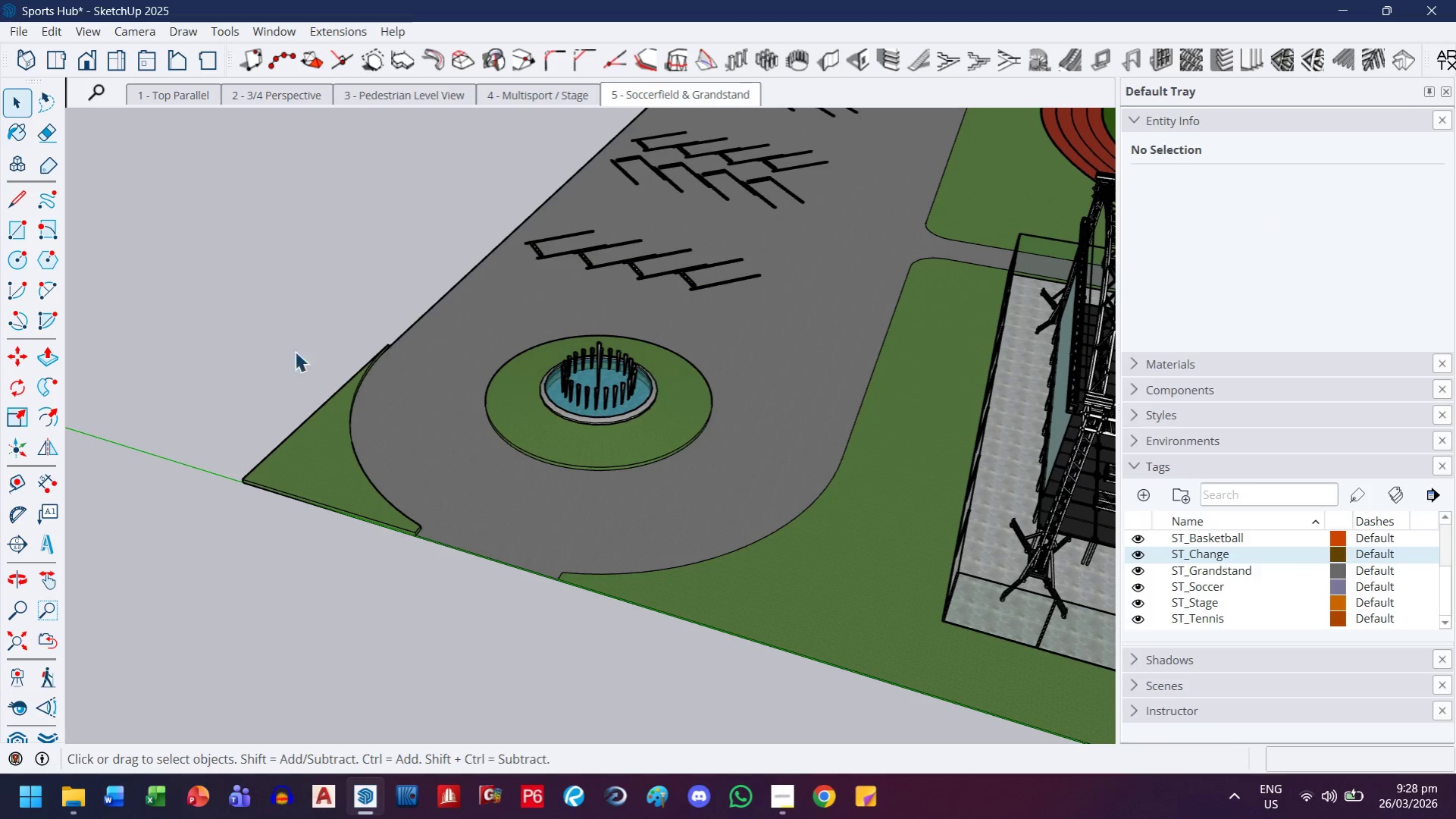 
scroll: coordinate [337, 447], scroll_direction: up, amount: 8.0
 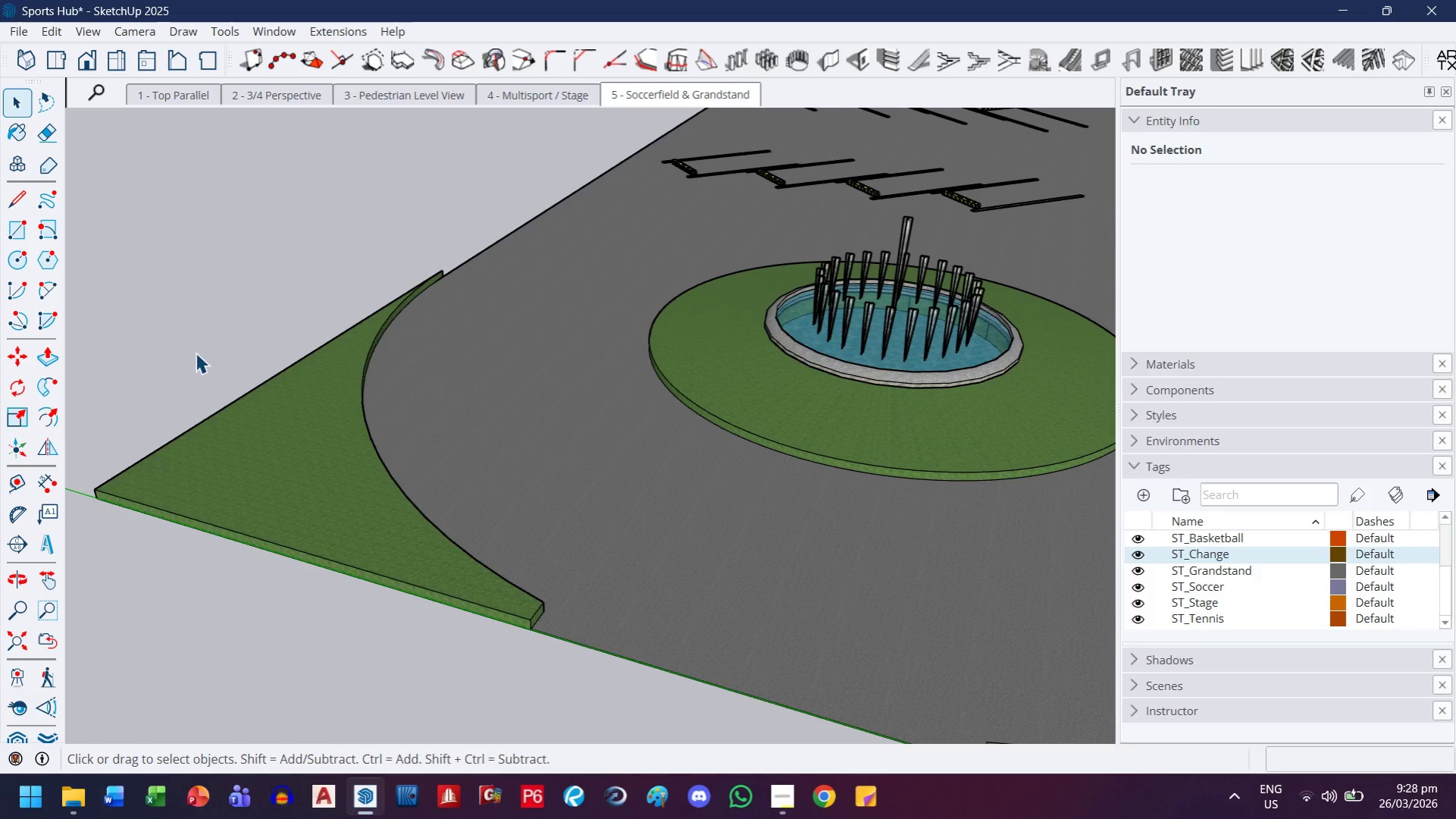 
wait(25.62)
 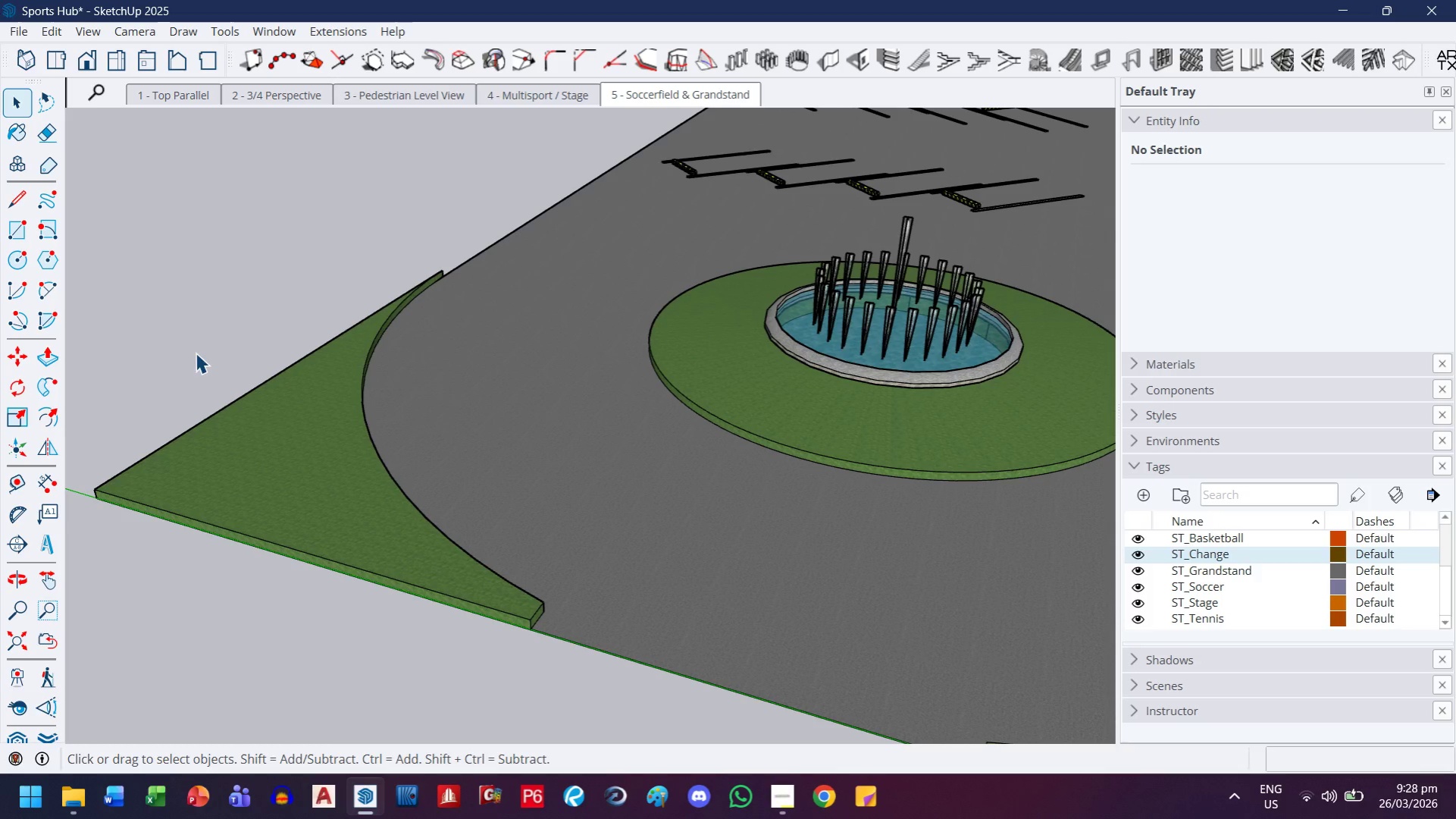 
key(P)
 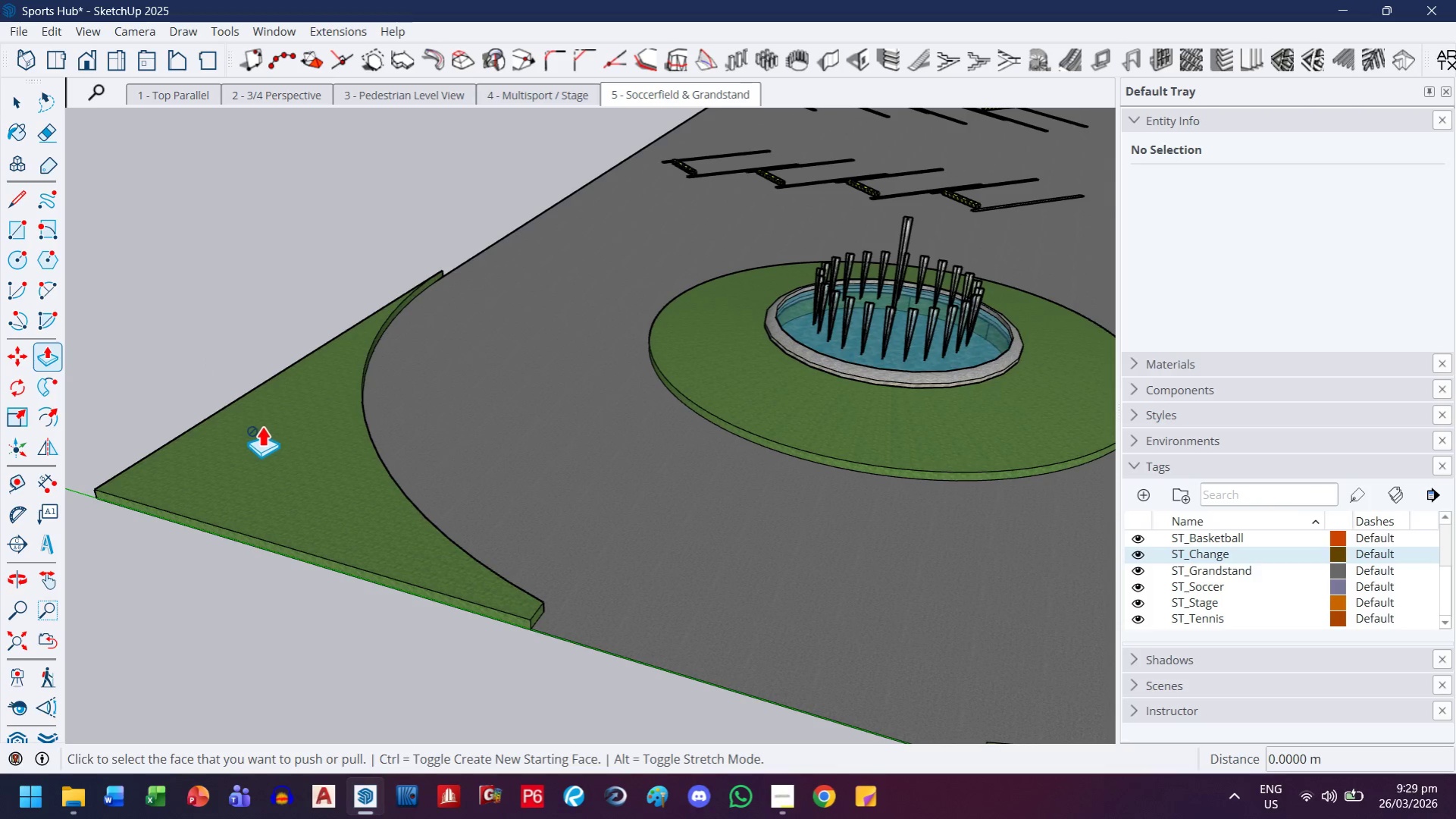 
left_click([273, 429])
 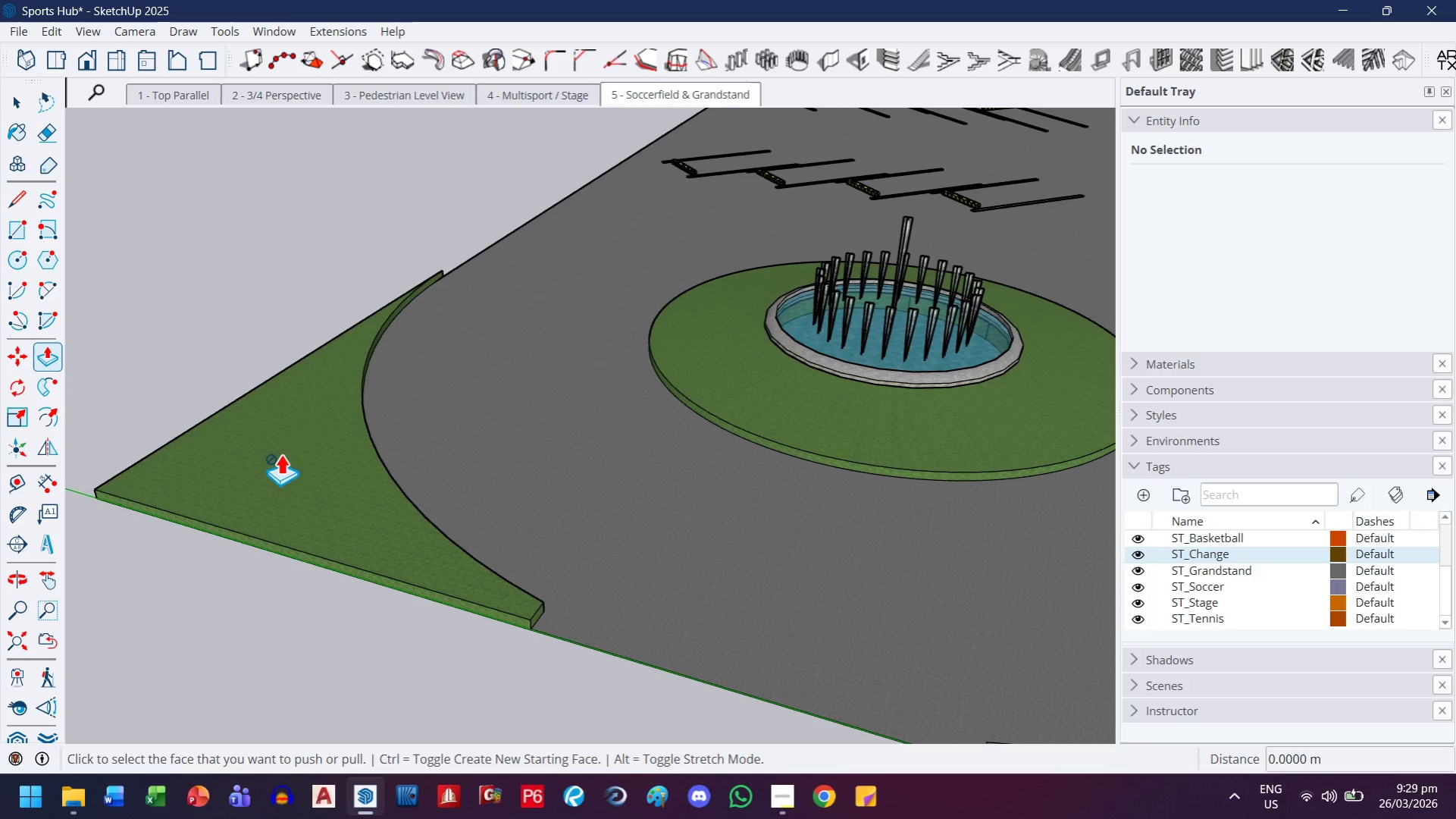 
key(Escape)
 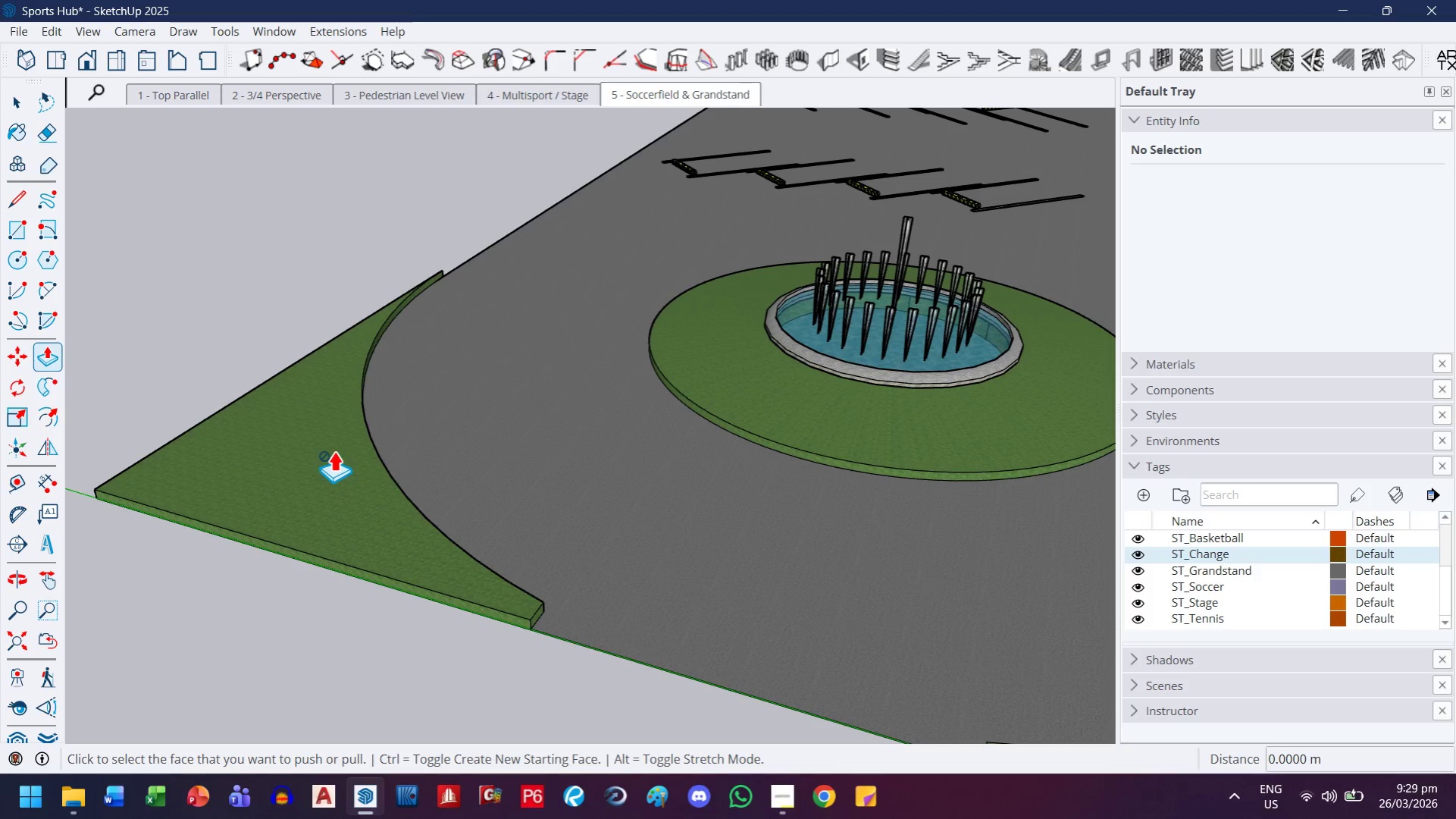 
key(Escape)
 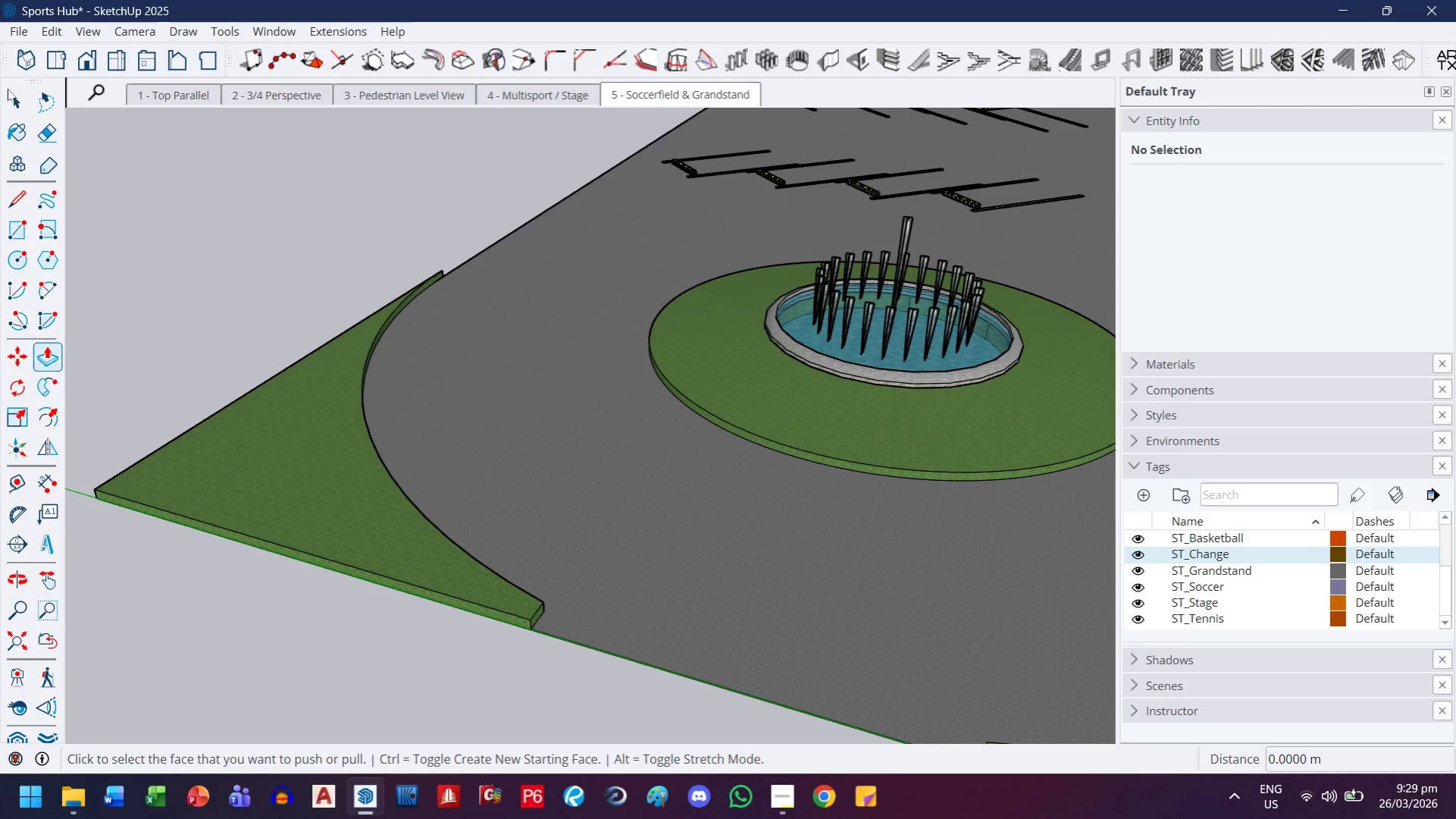 
left_click_drag(start_coordinate=[12, 101], to_coordinate=[16, 102])
 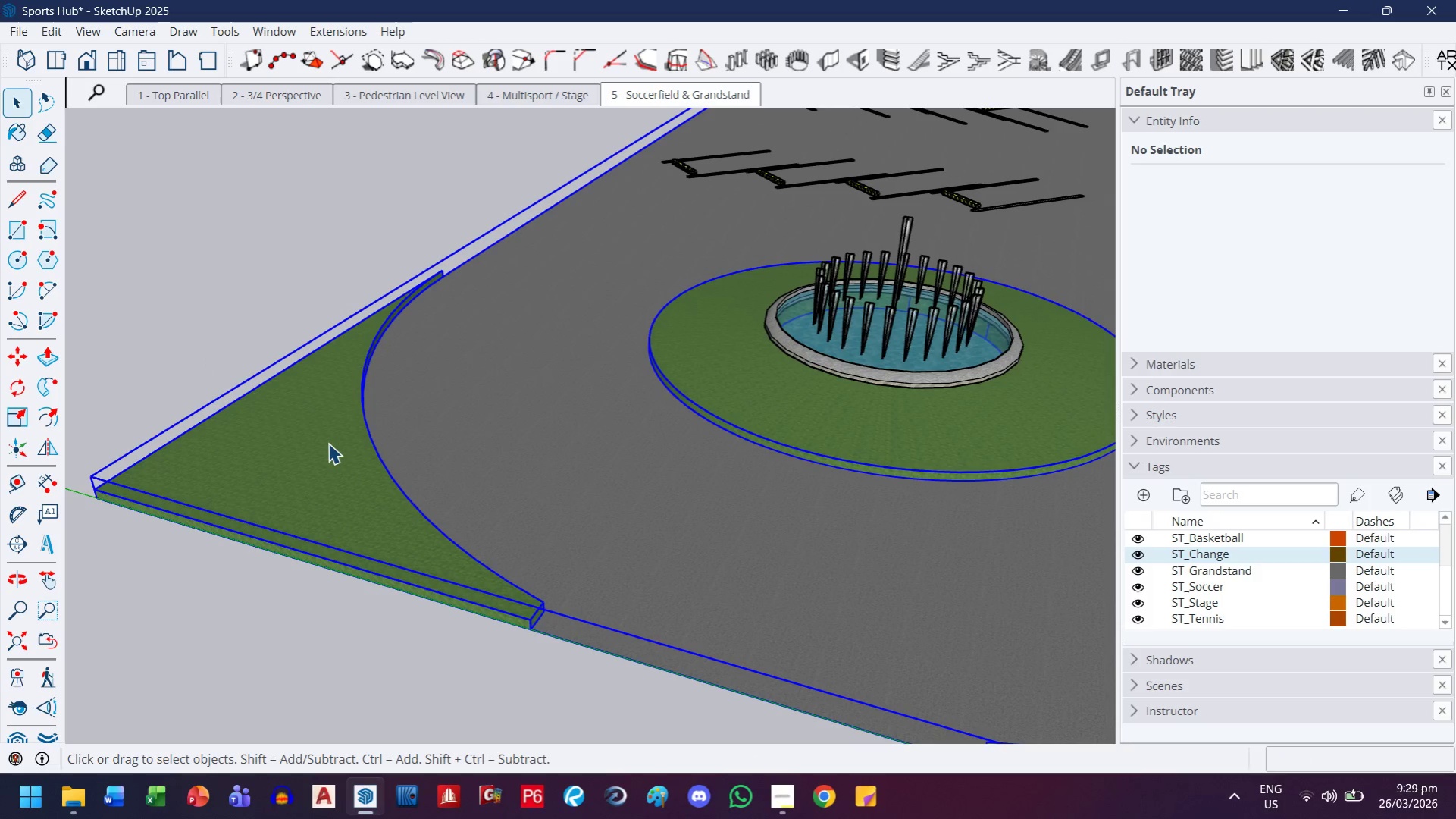 
triple_click([328, 443])
 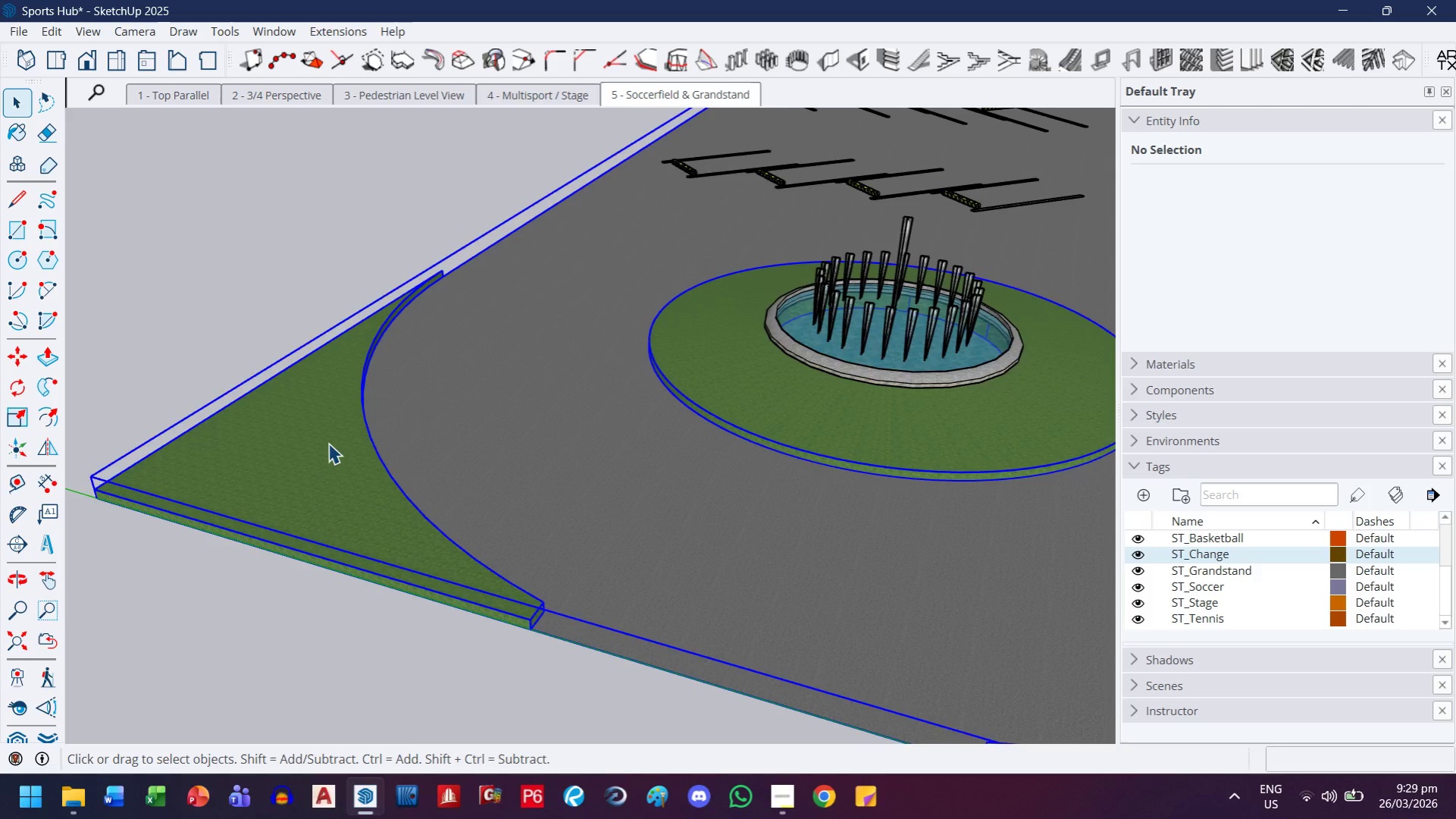 
triple_click([328, 443])
 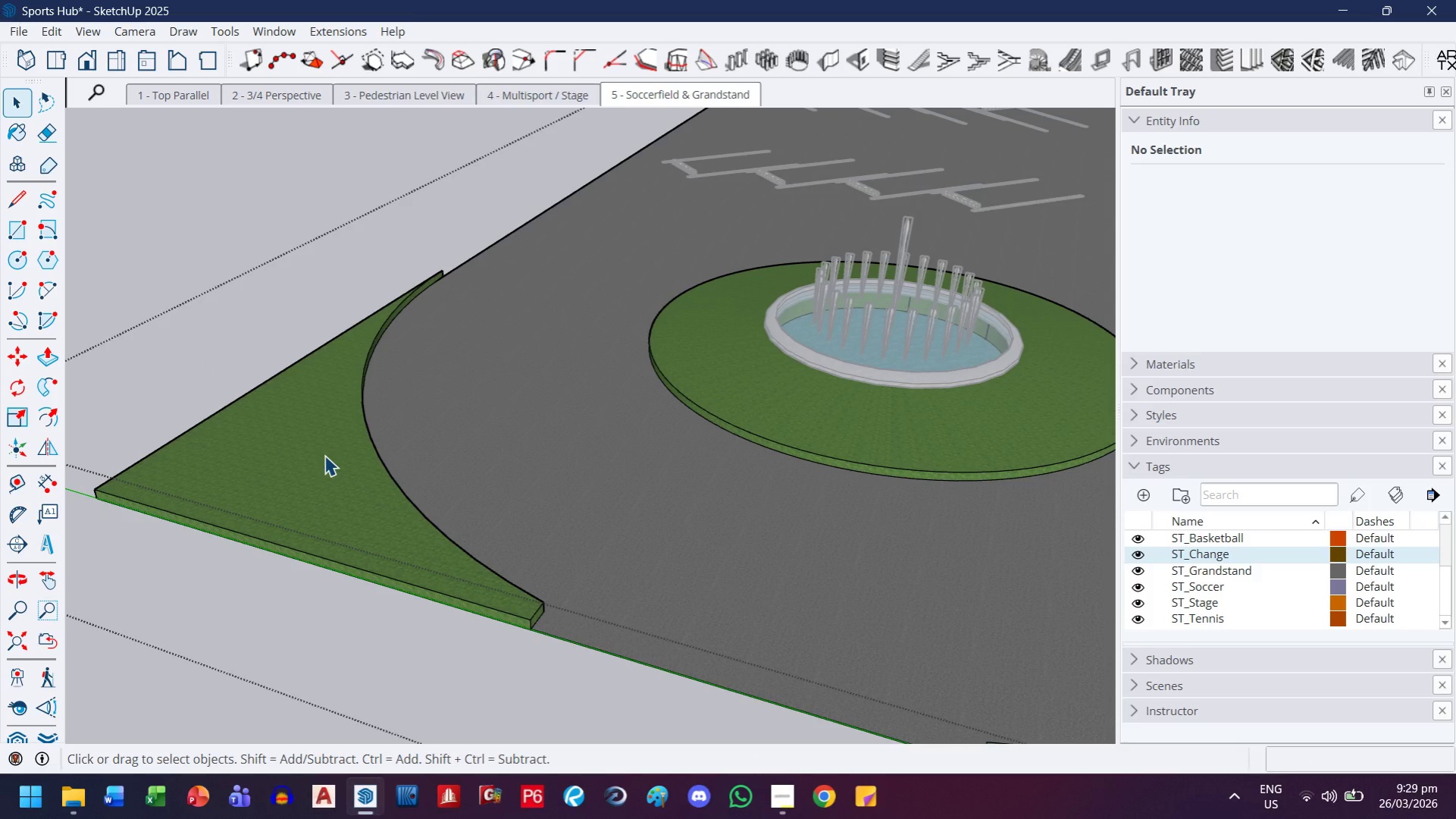 
scroll: coordinate [309, 496], scroll_direction: up, amount: 3.0
 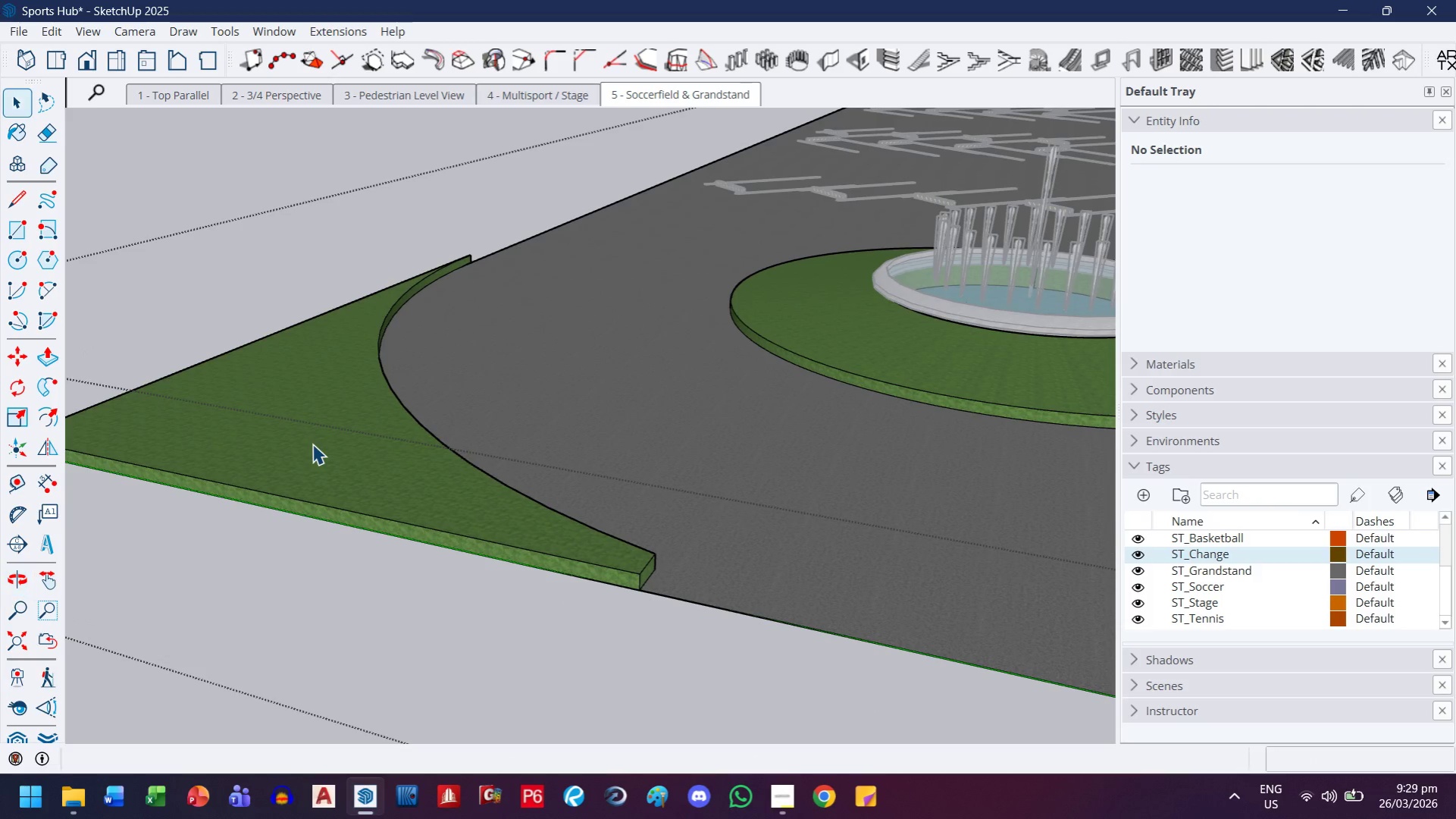 
key(P)
 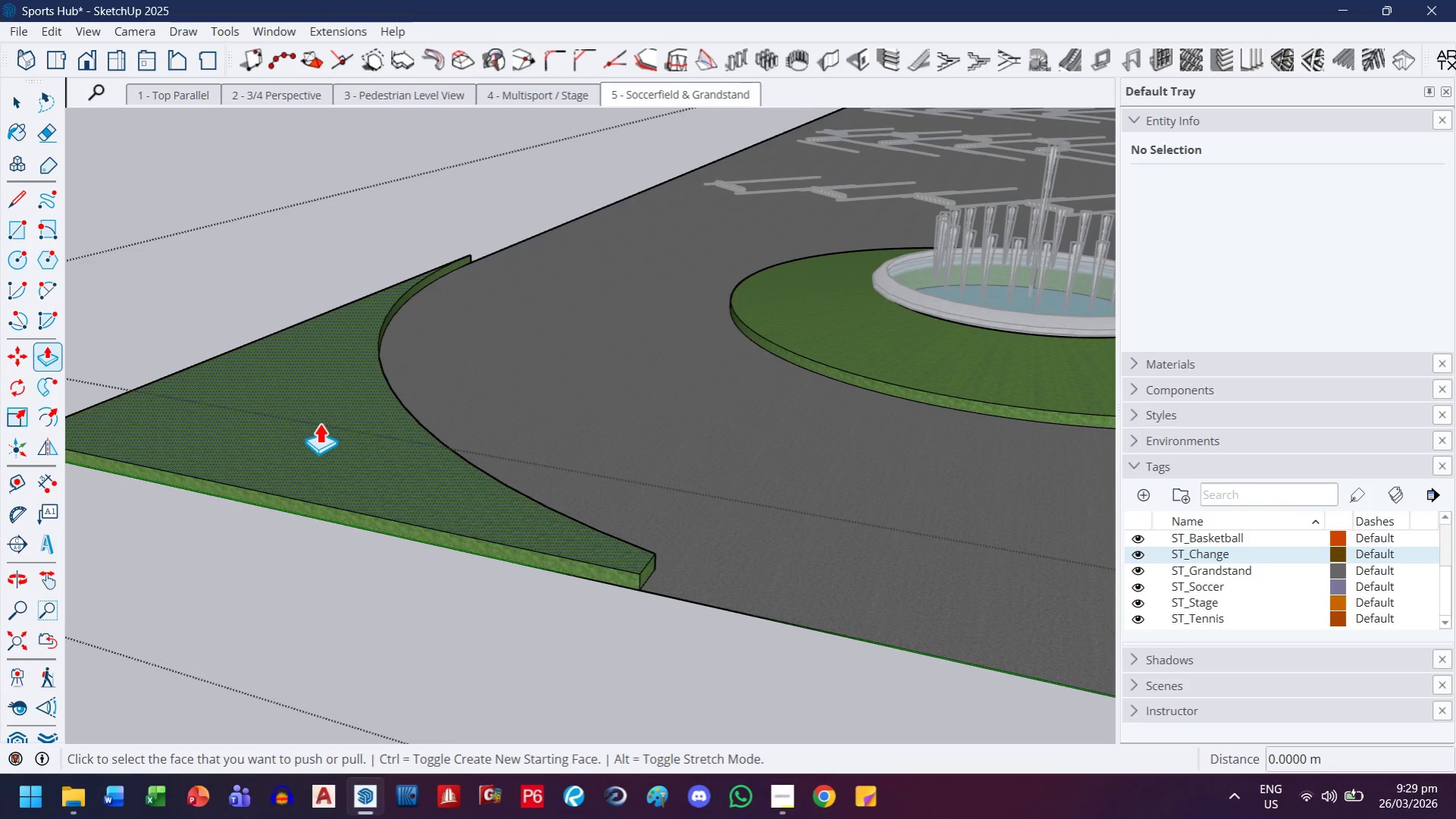 
left_click([319, 422])
 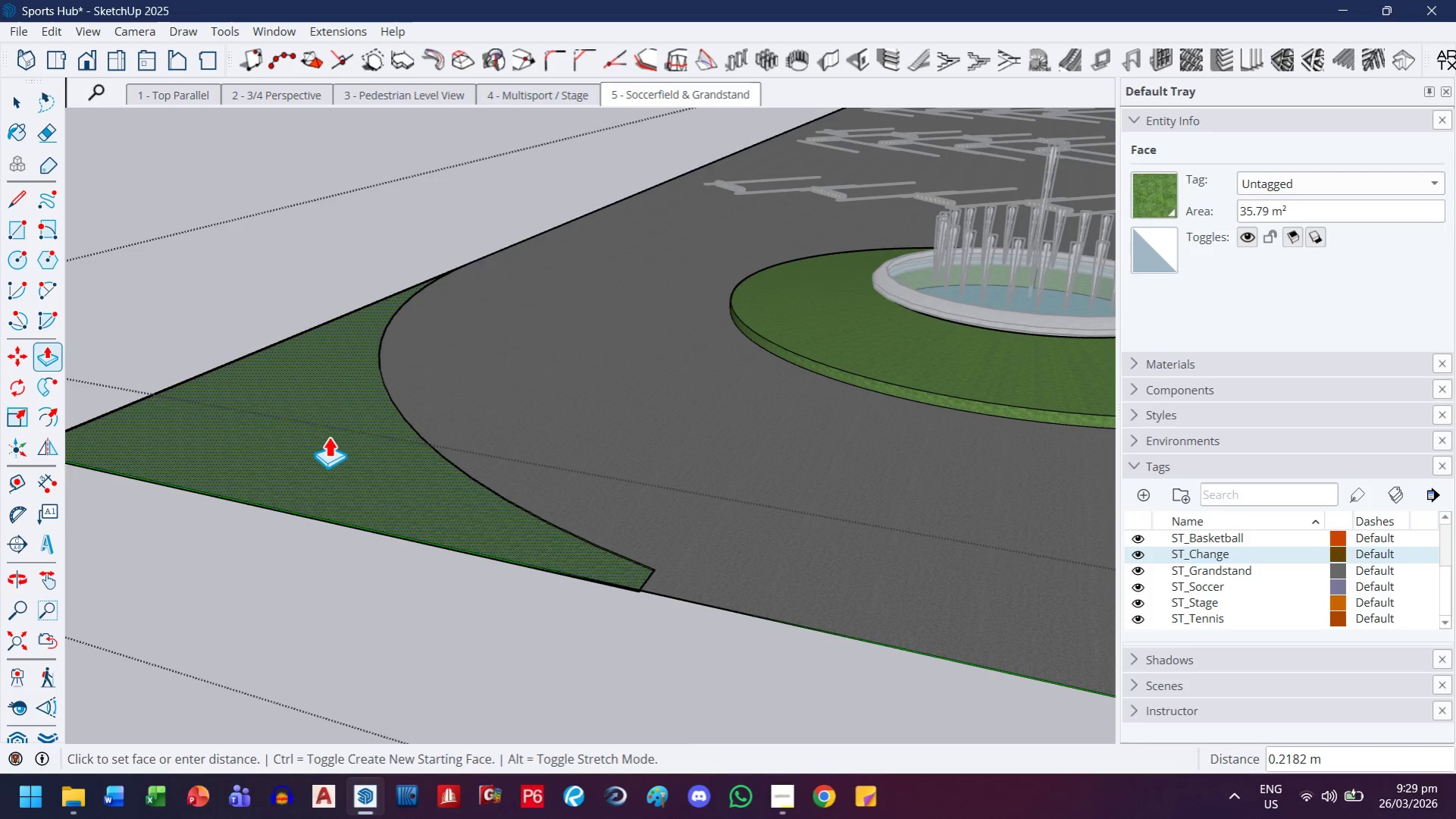 
key(Period)
 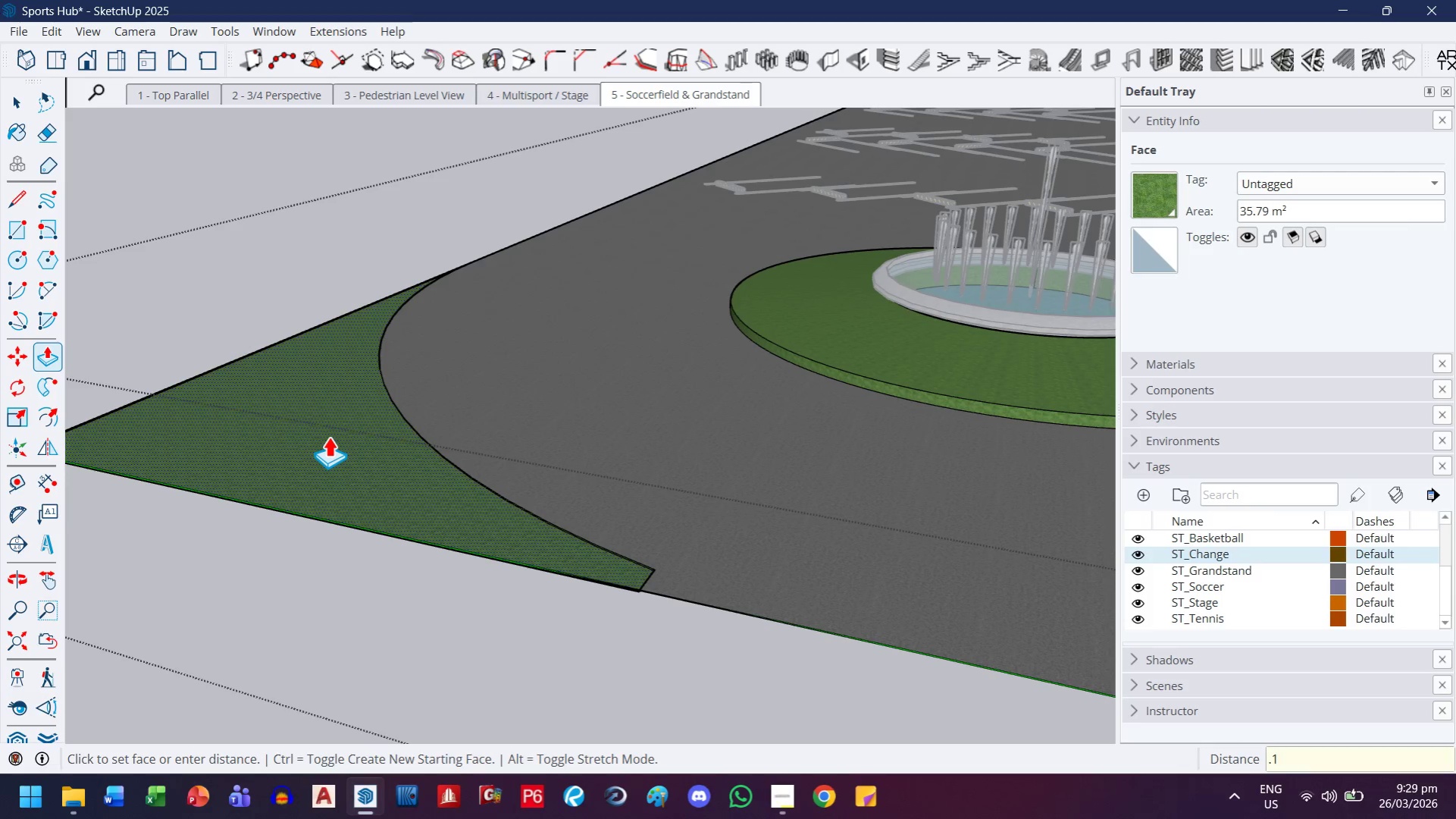 
key(1)
 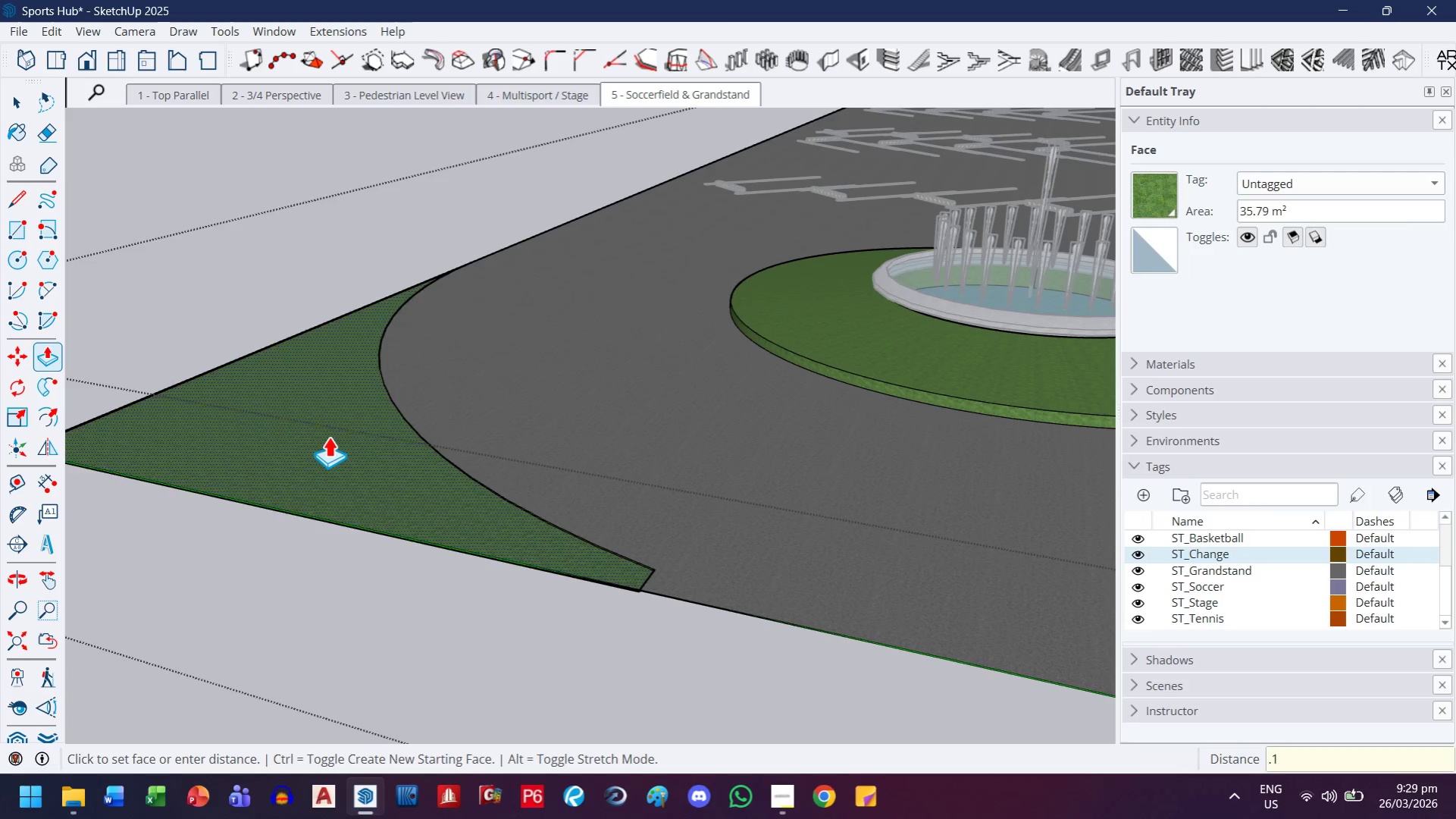 
key(Enter)
 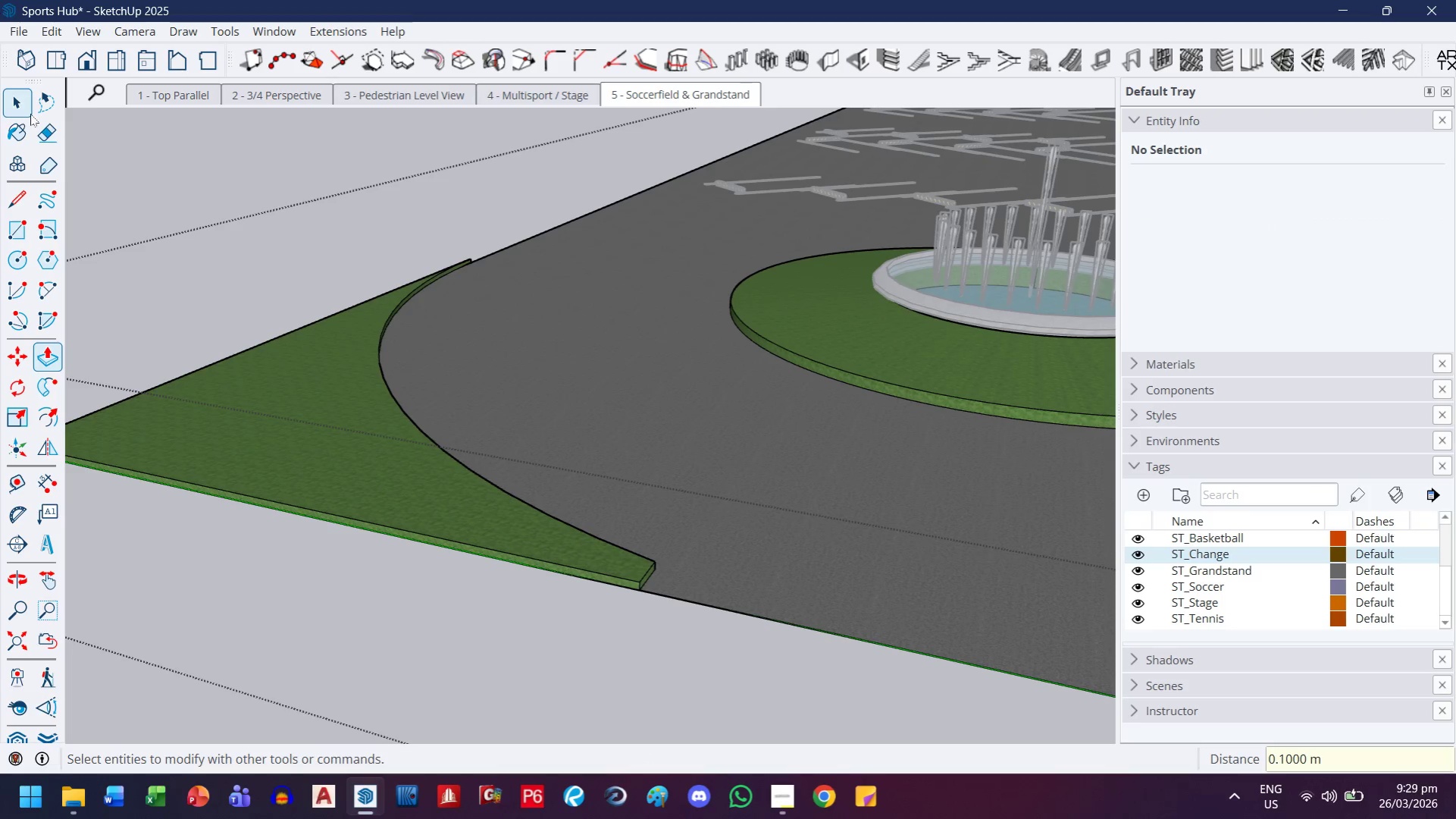 
double_click([278, 268])
 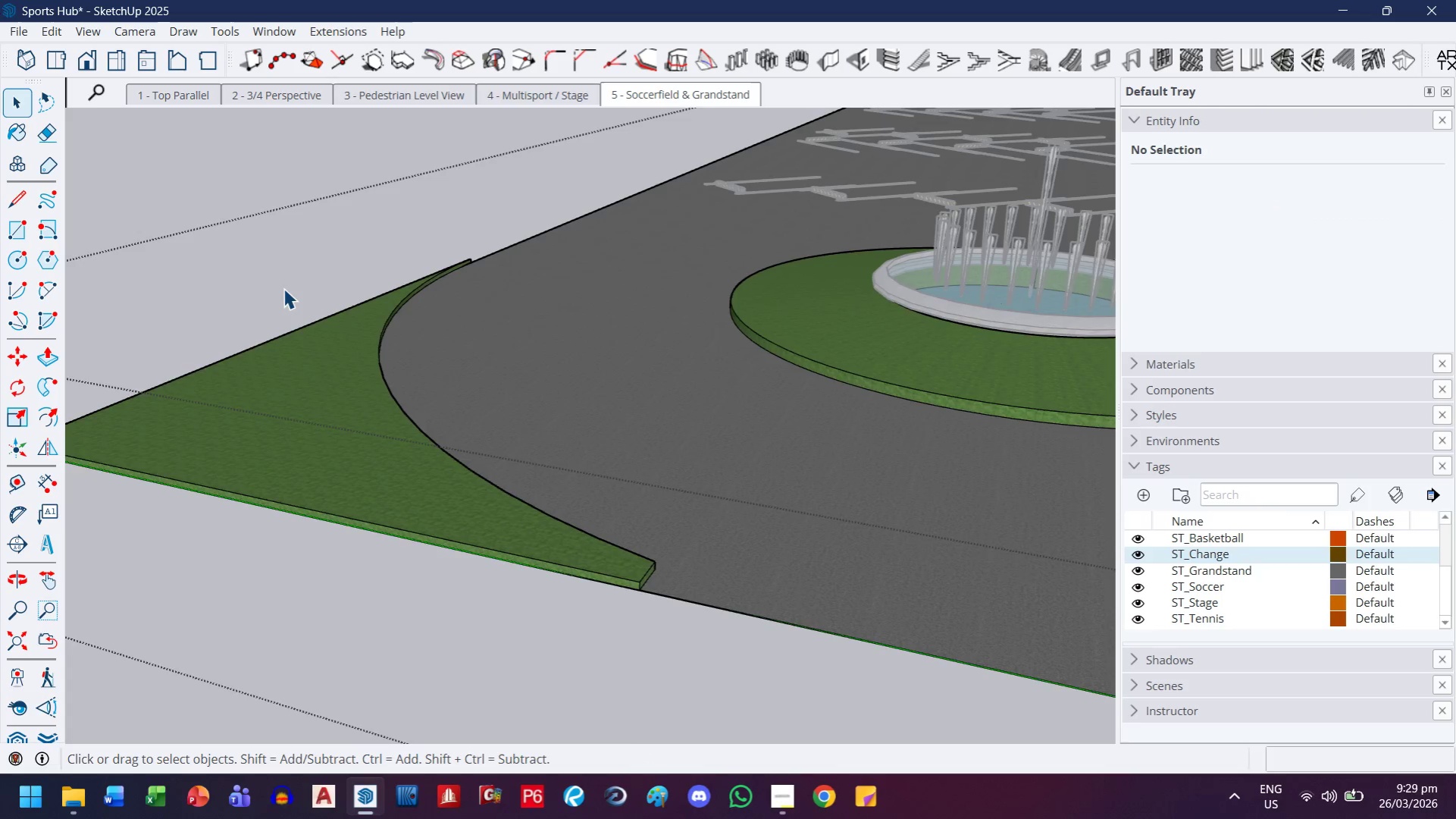 
scroll: coordinate [283, 288], scroll_direction: down, amount: 4.0
 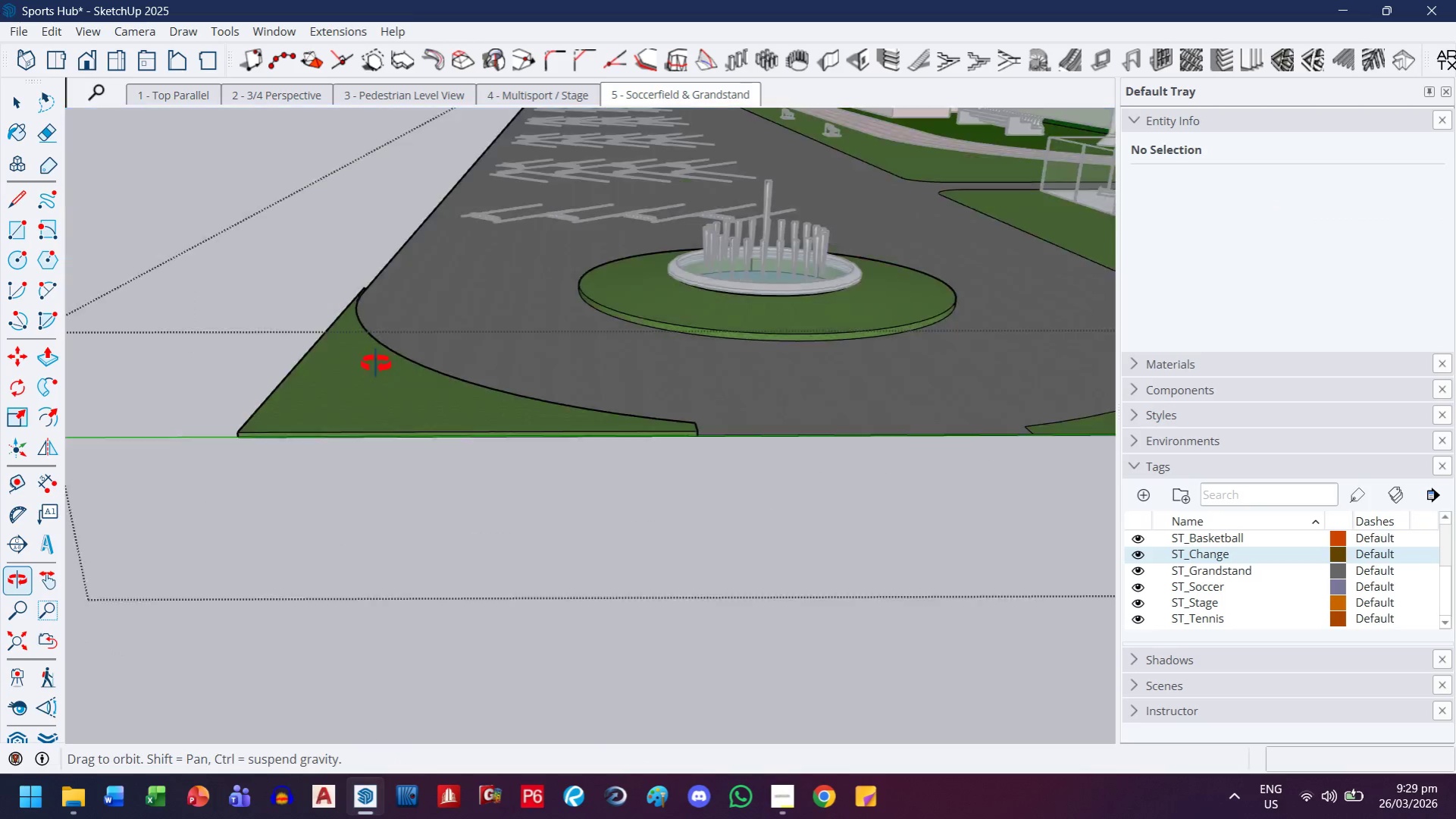 
key(H)
 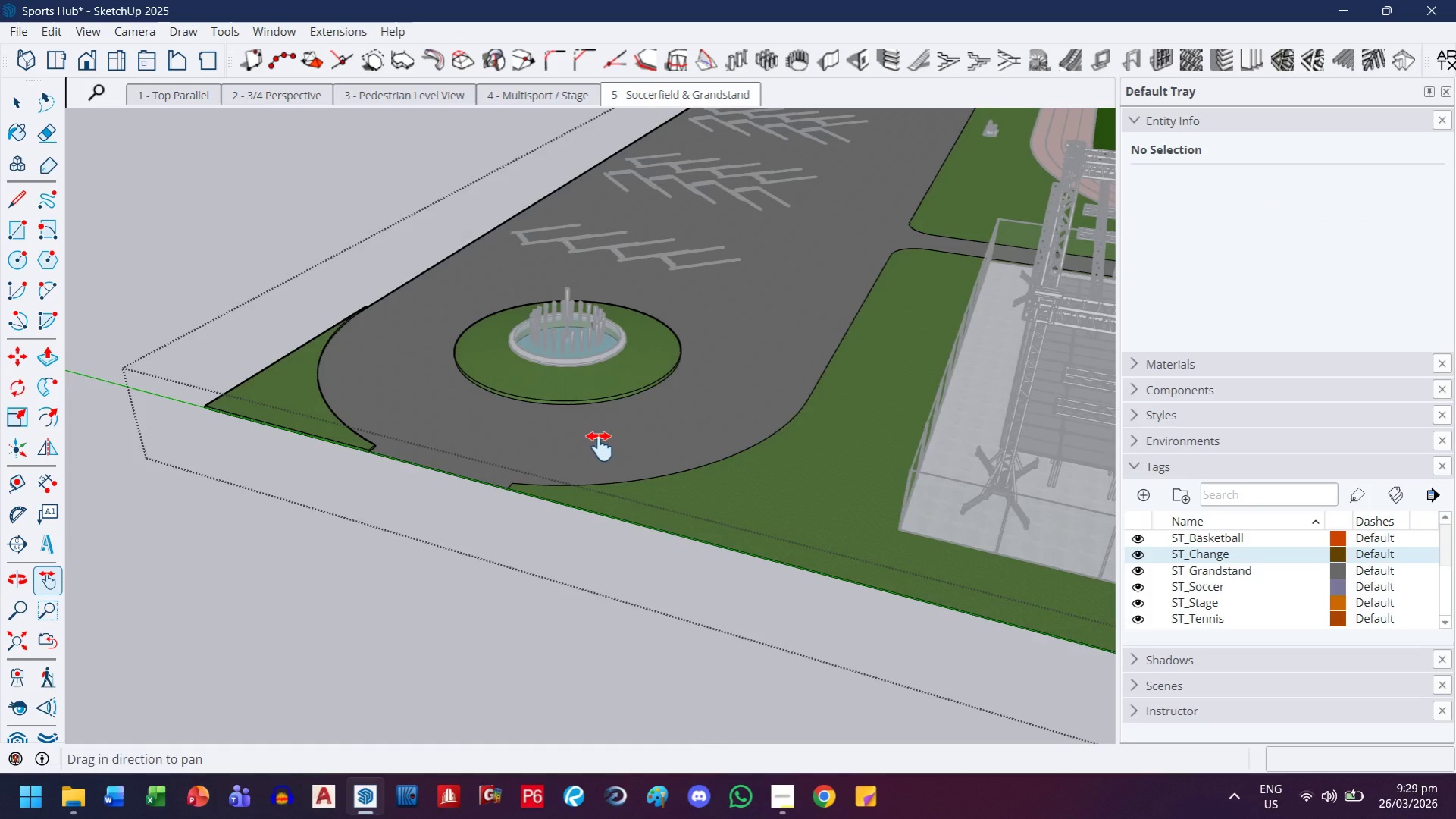 
left_click_drag(start_coordinate=[600, 447], to_coordinate=[196, 432])
 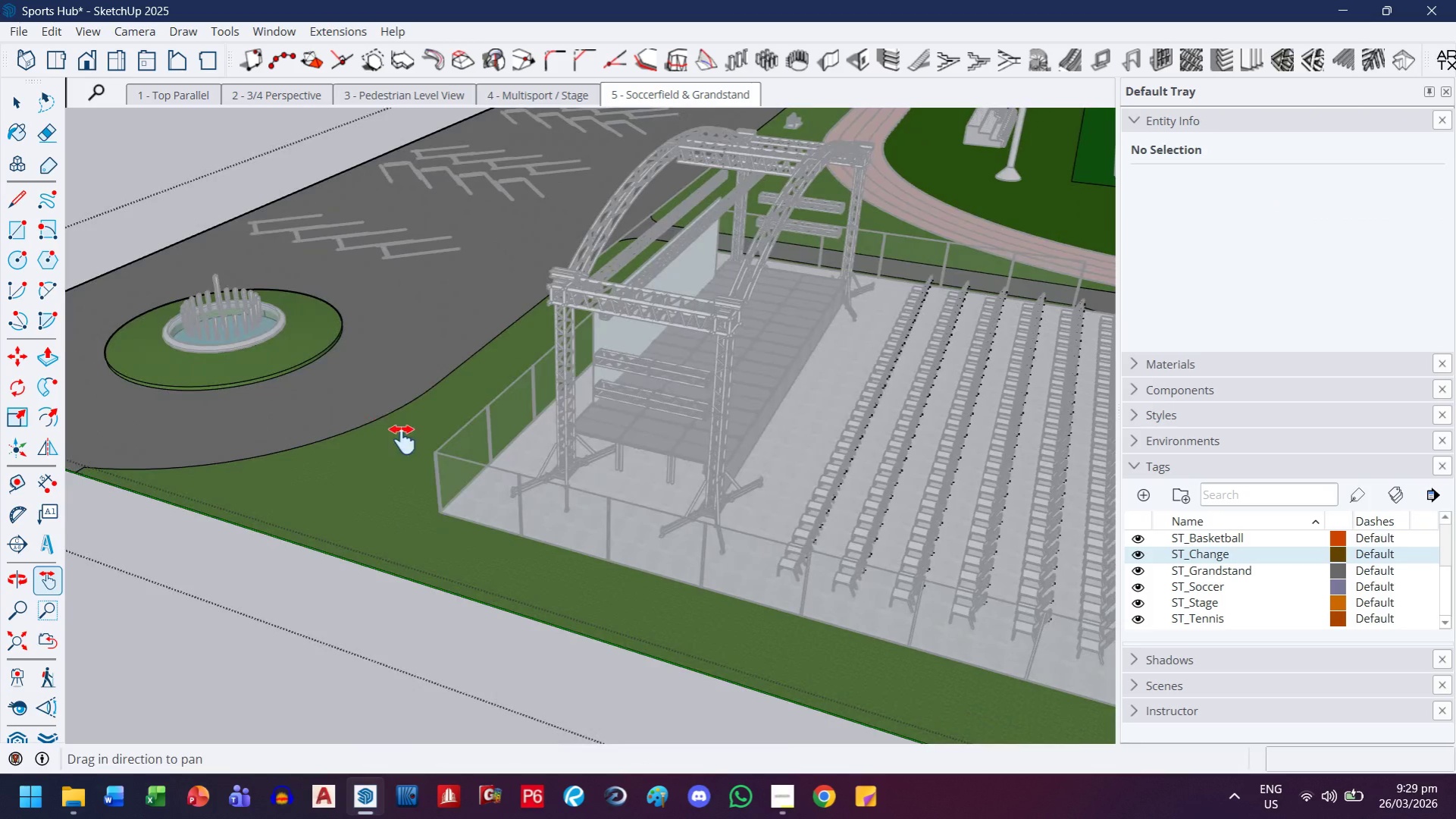 
scroll: coordinate [402, 440], scroll_direction: down, amount: 11.0
 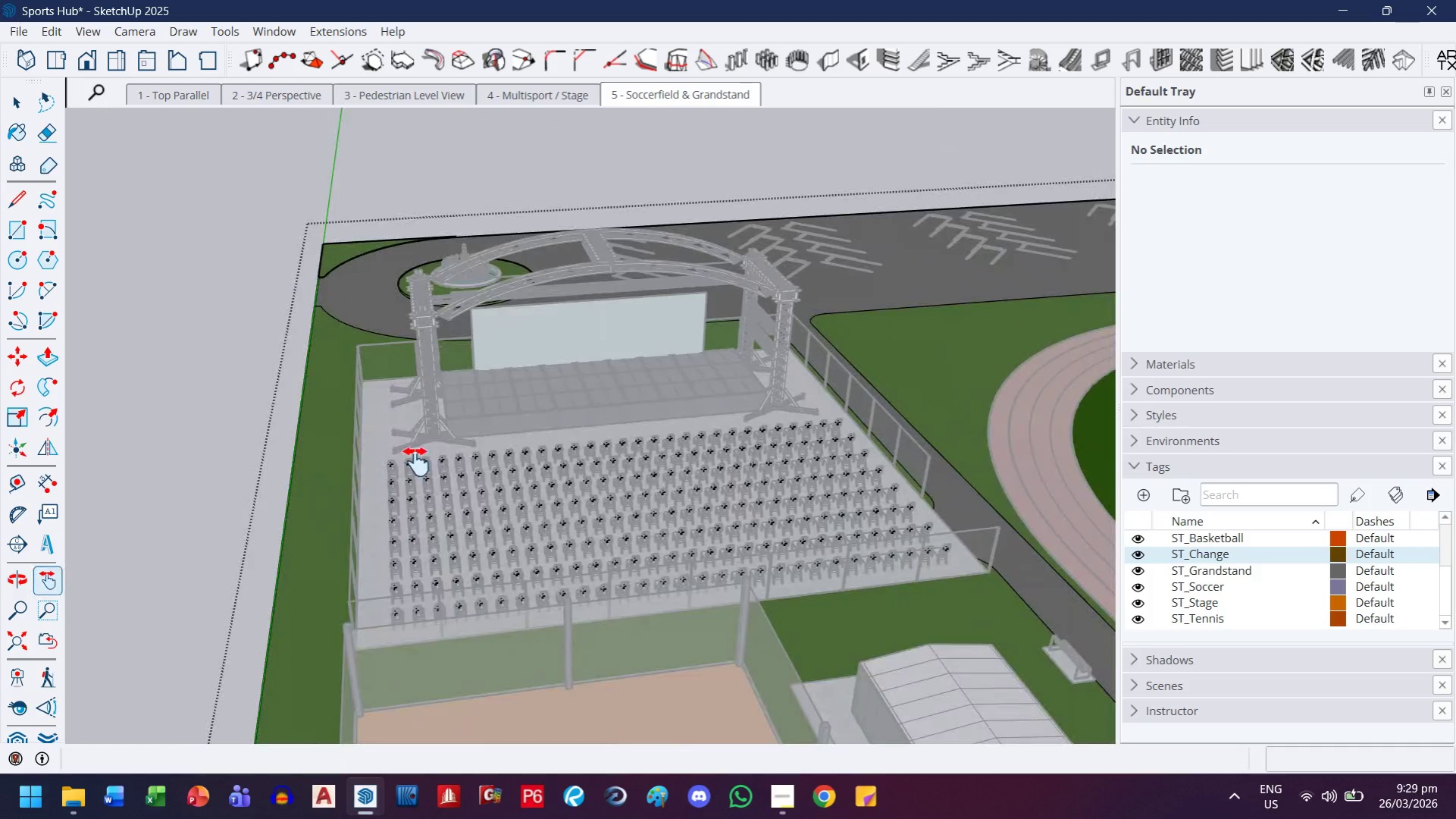 
left_click_drag(start_coordinate=[589, 444], to_coordinate=[397, 279])
 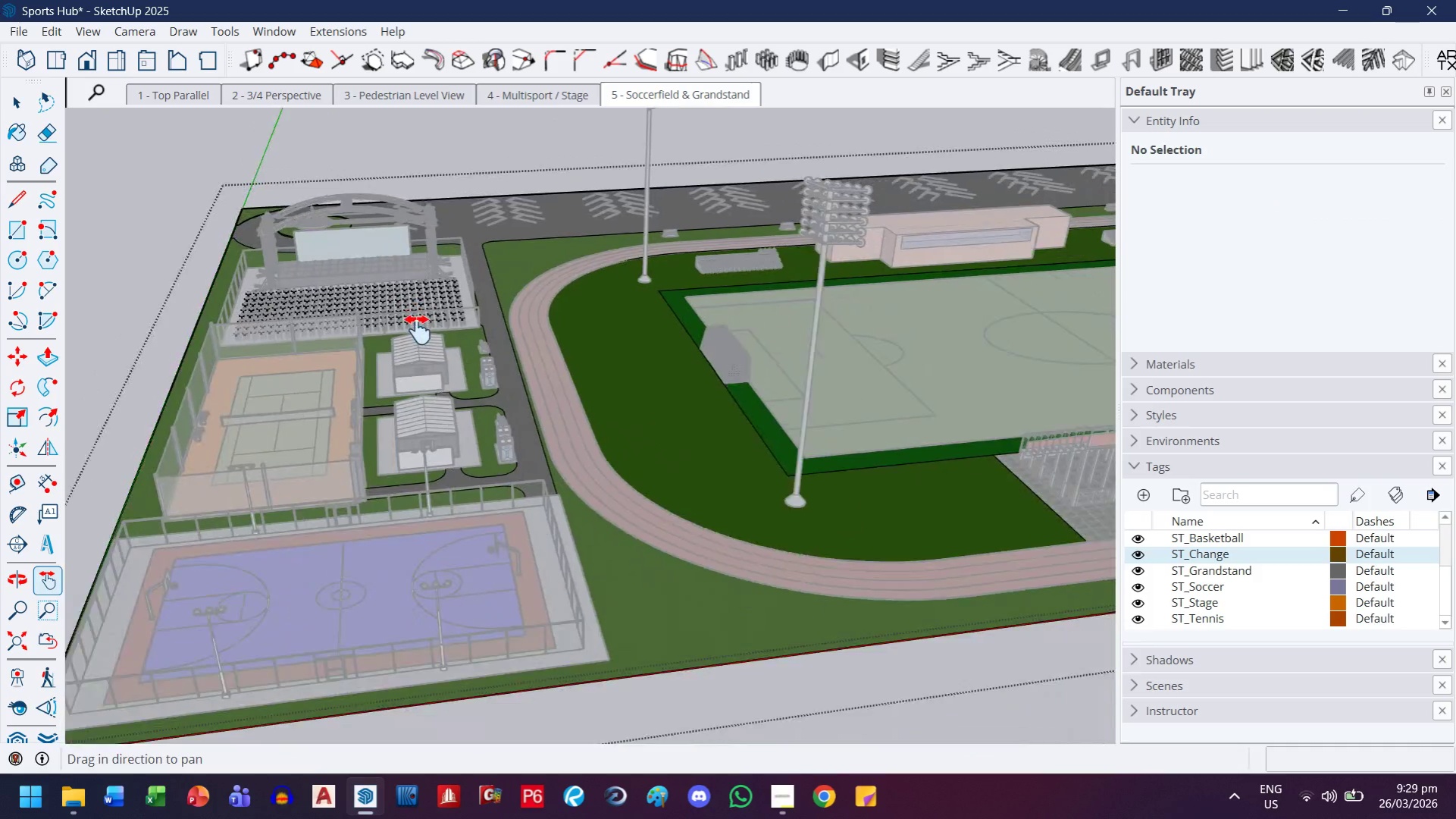 
scroll: coordinate [418, 330], scroll_direction: down, amount: 12.0
 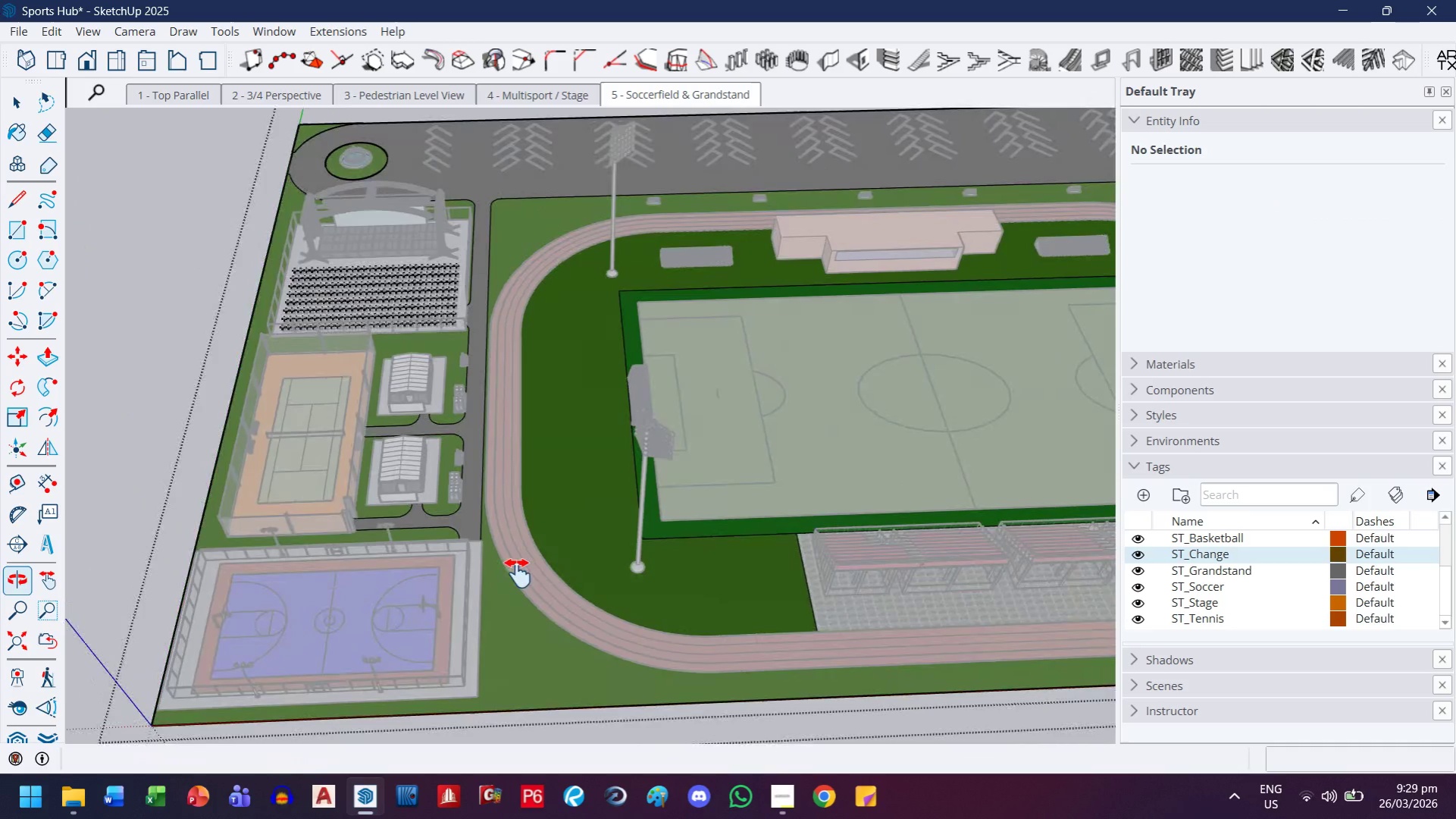 
scroll: coordinate [506, 607], scroll_direction: up, amount: 6.0
 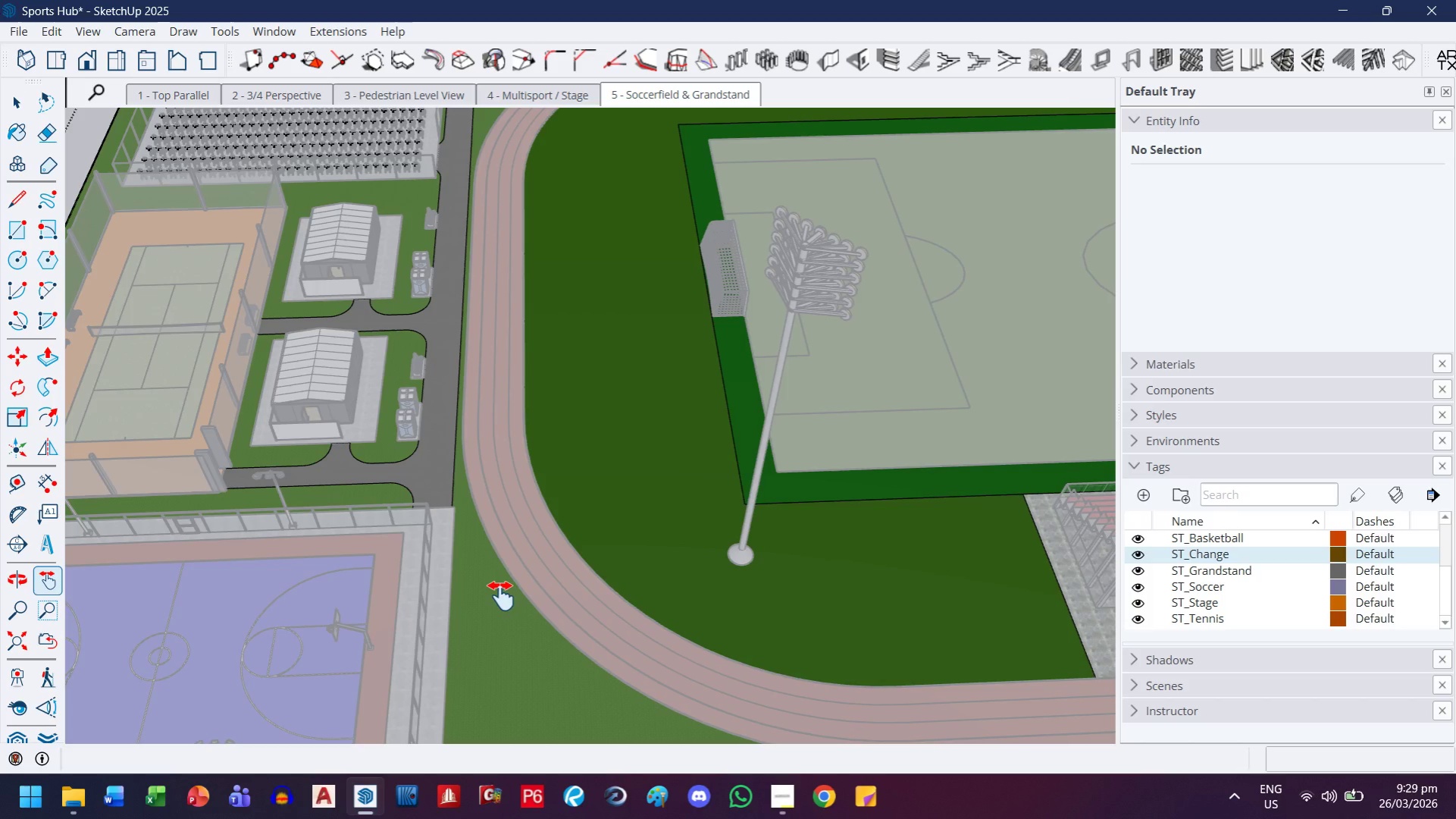 
scroll: coordinate [501, 596], scroll_direction: down, amount: 3.0
 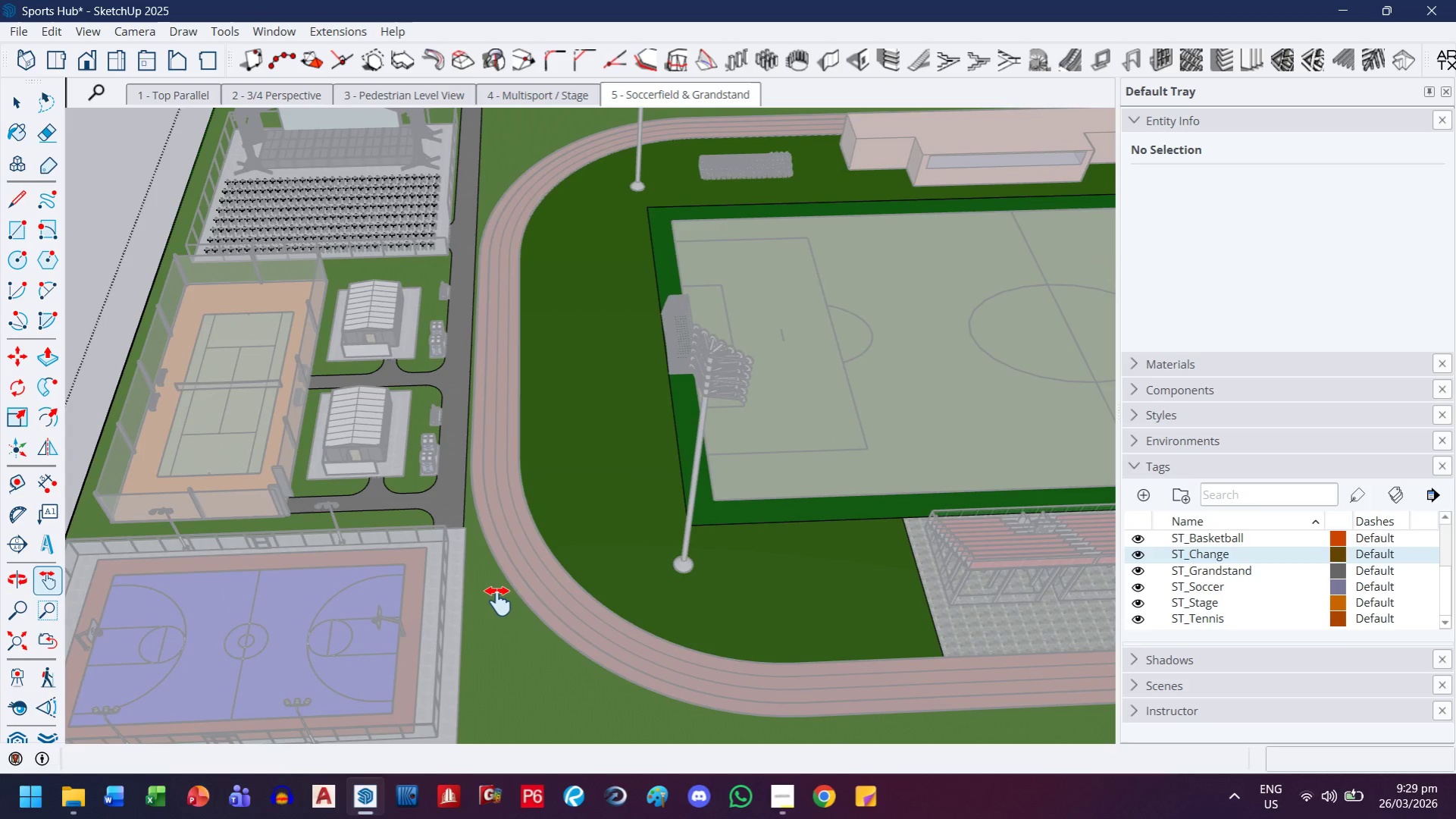 
key(P)
 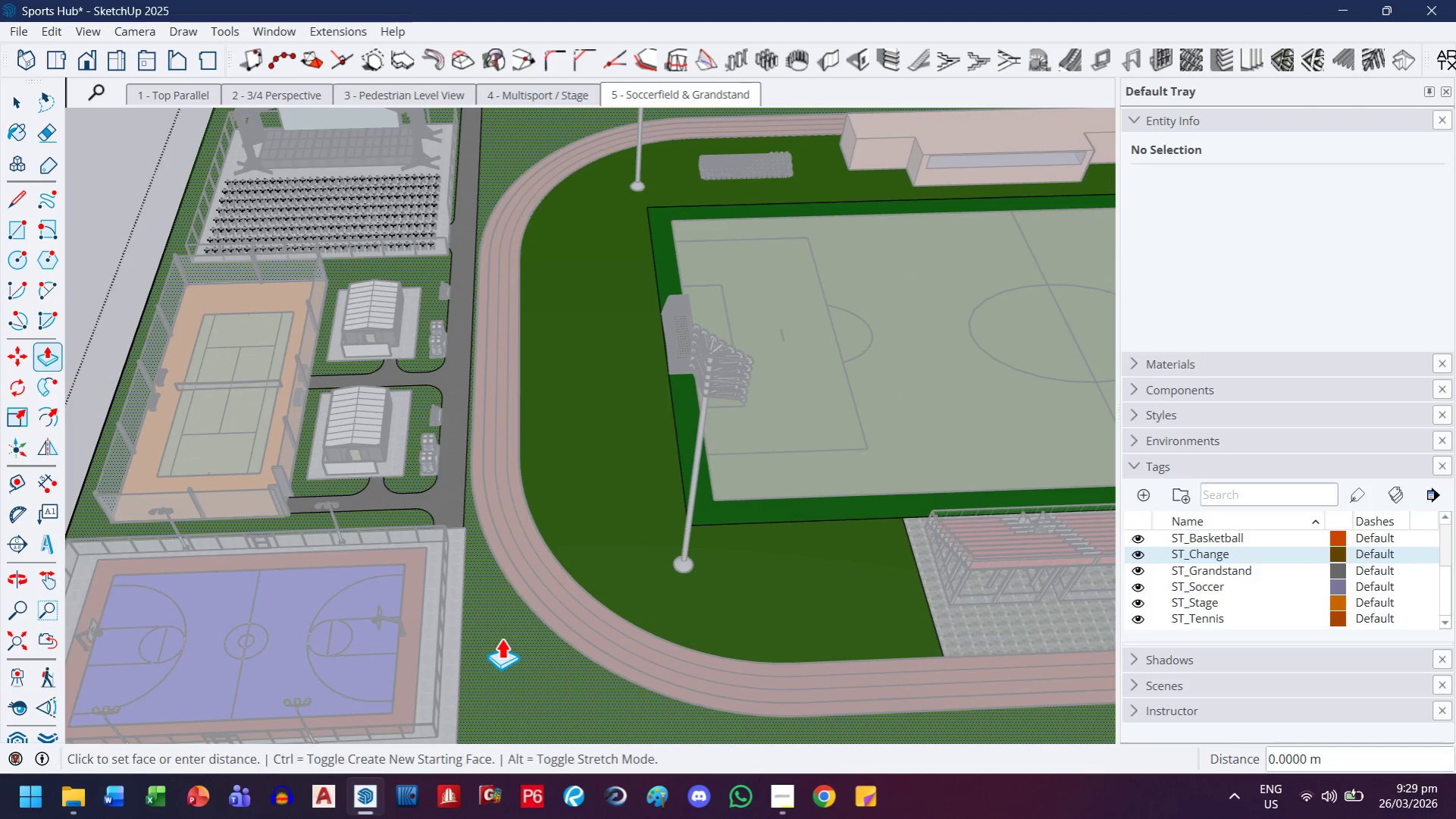 
left_click([501, 638])
 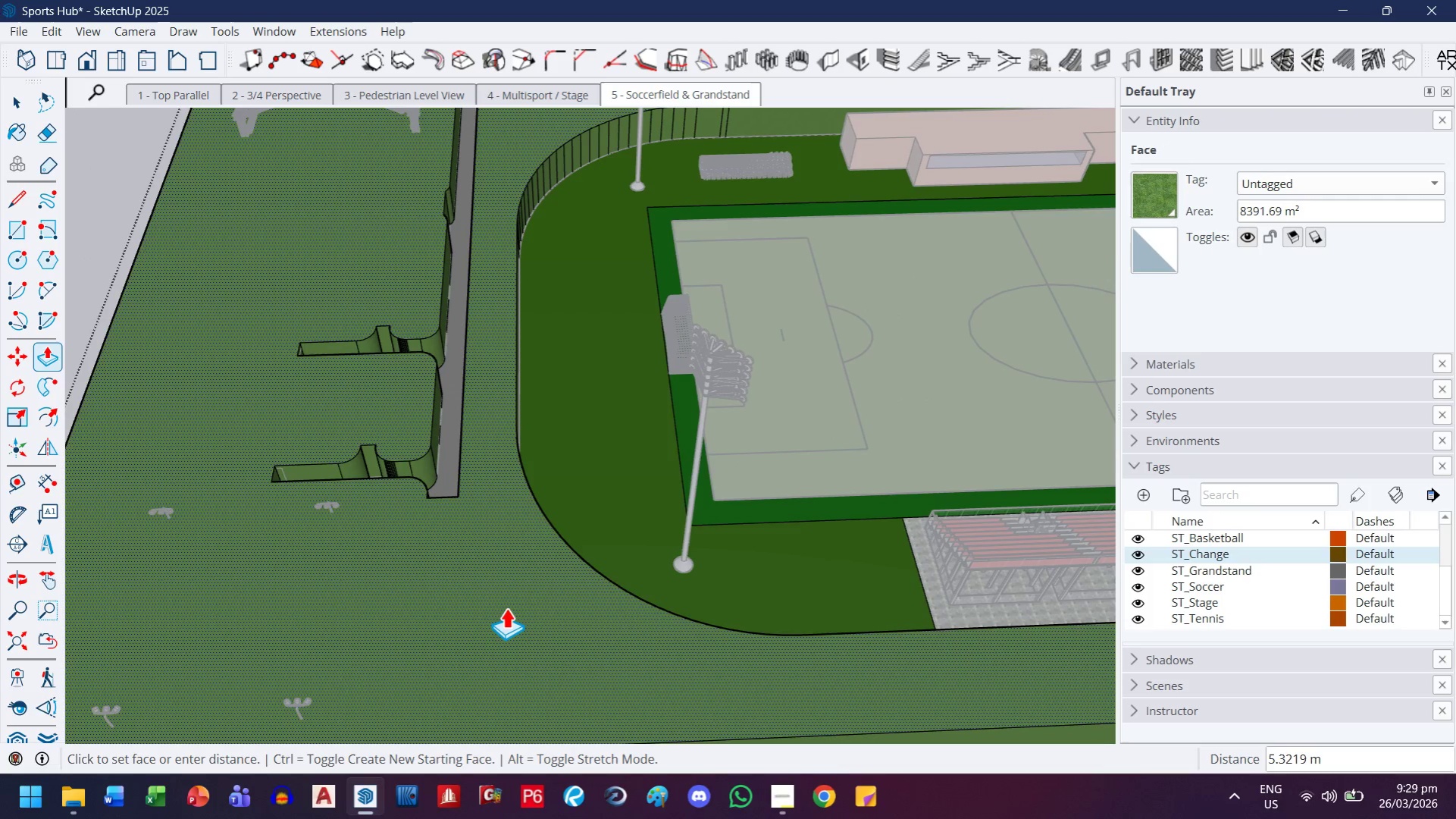 
scroll: coordinate [506, 607], scroll_direction: down, amount: 9.0
 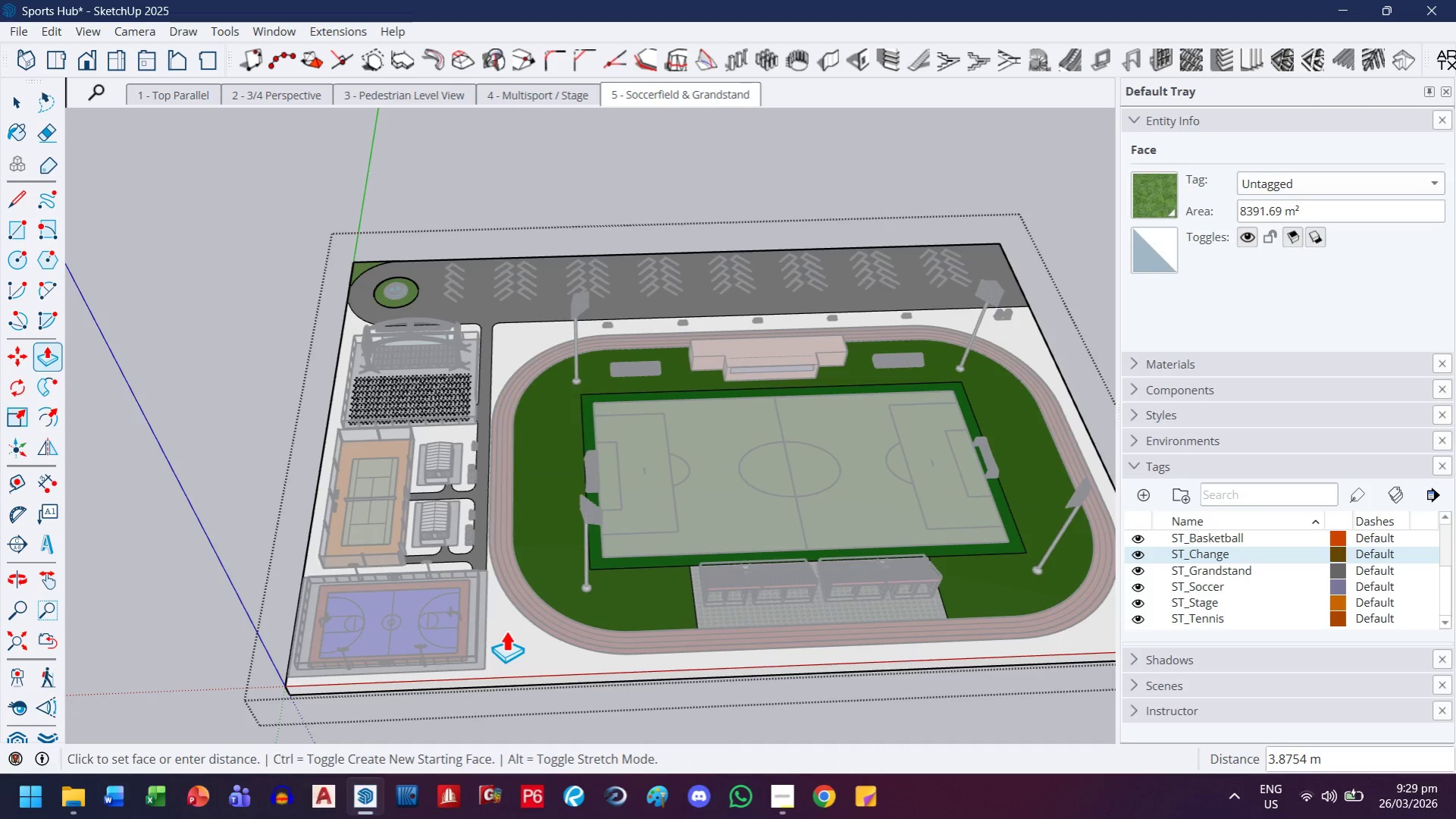 
key(Escape)
 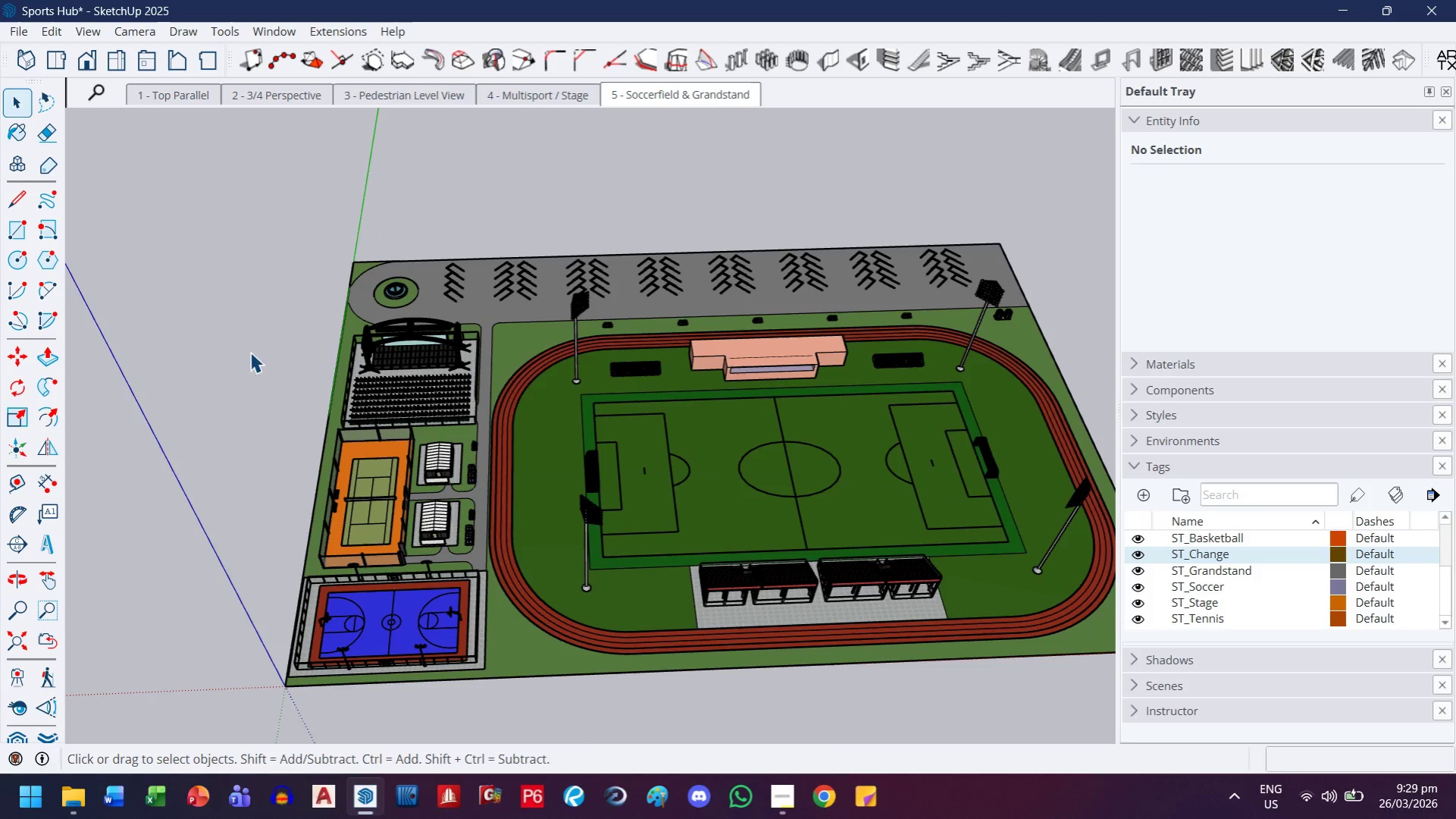 
scroll: coordinate [358, 259], scroll_direction: up, amount: 10.0
 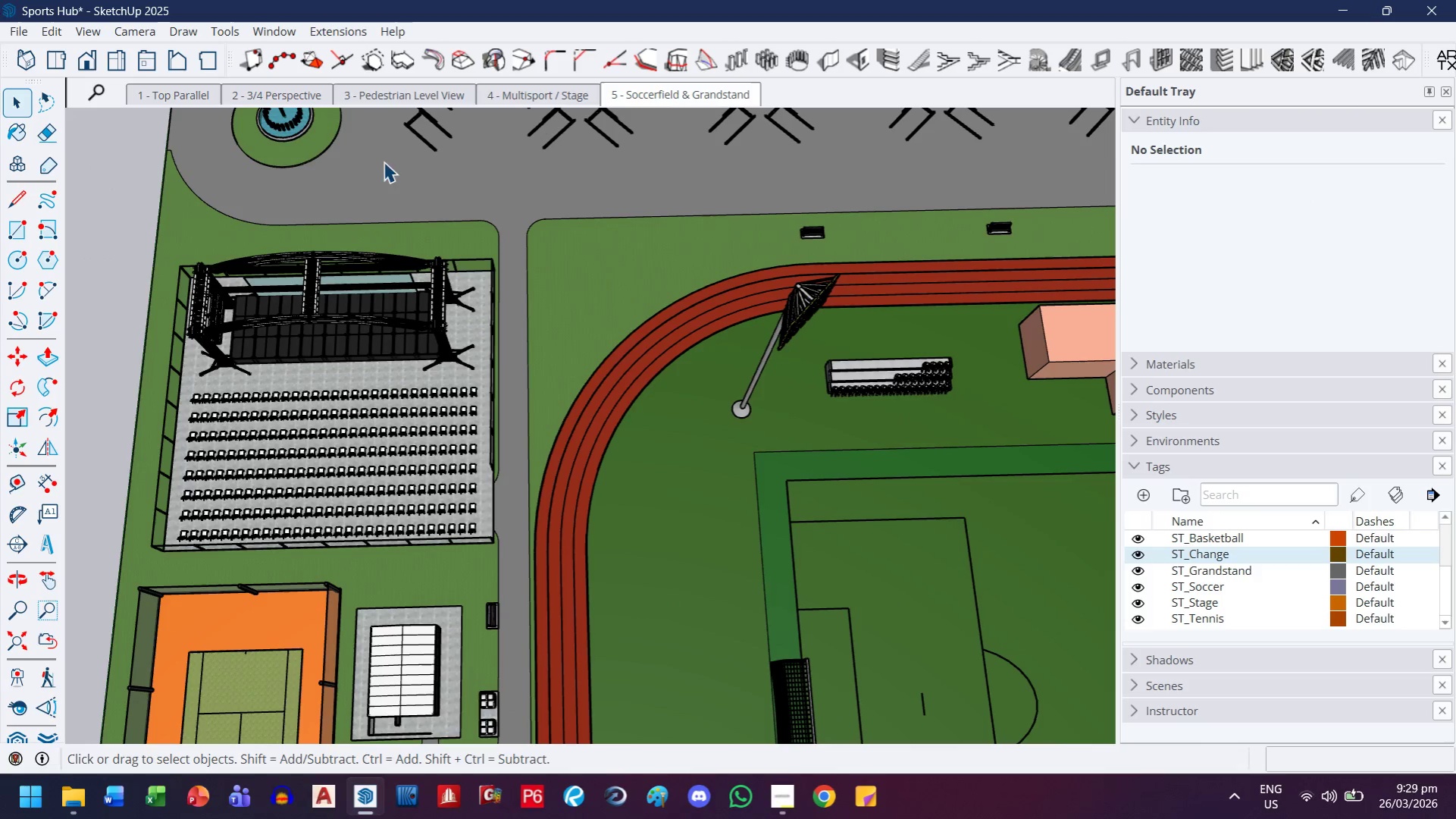 
scroll: coordinate [521, 269], scroll_direction: down, amount: 8.0
 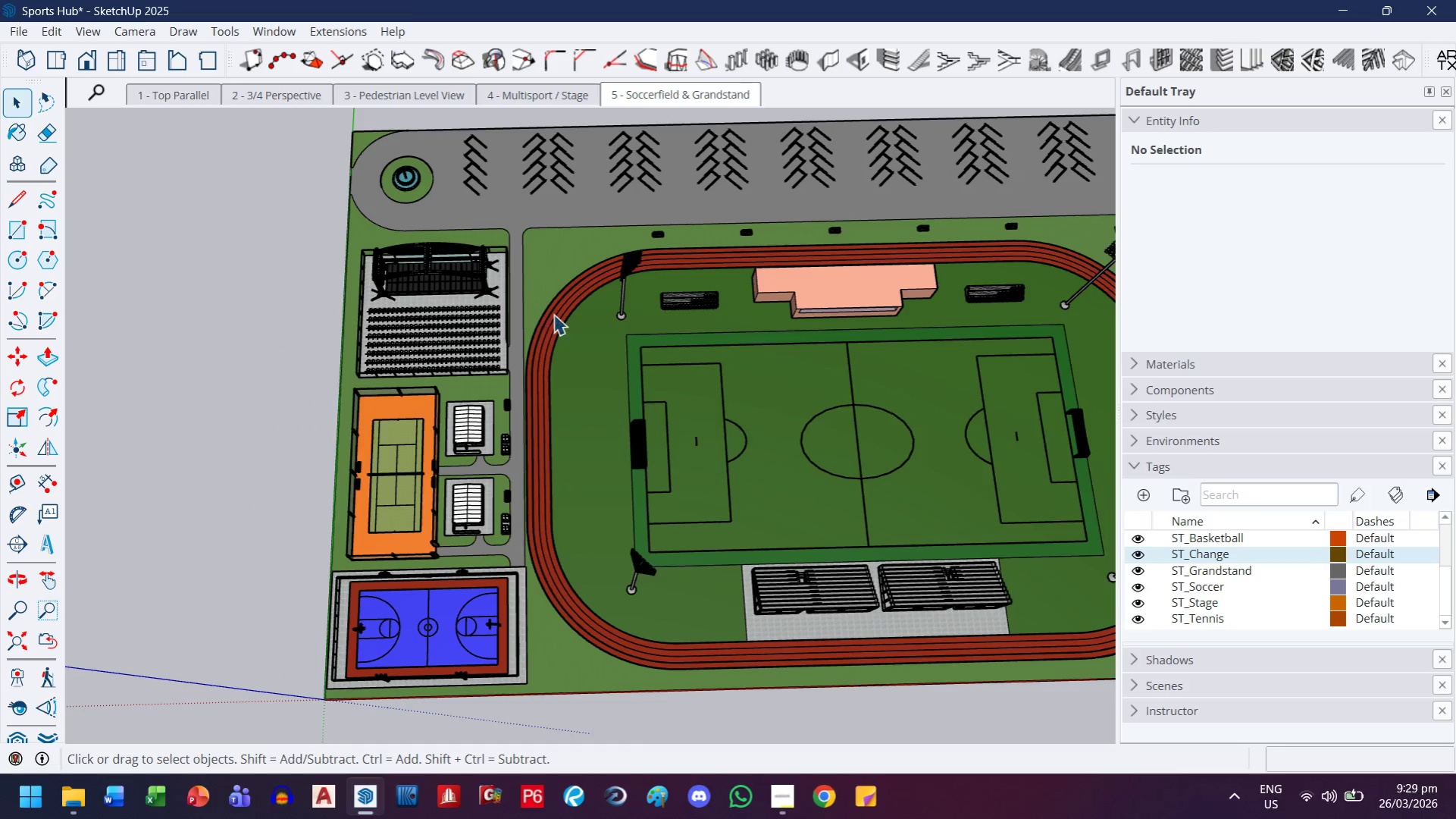 
key(H)
 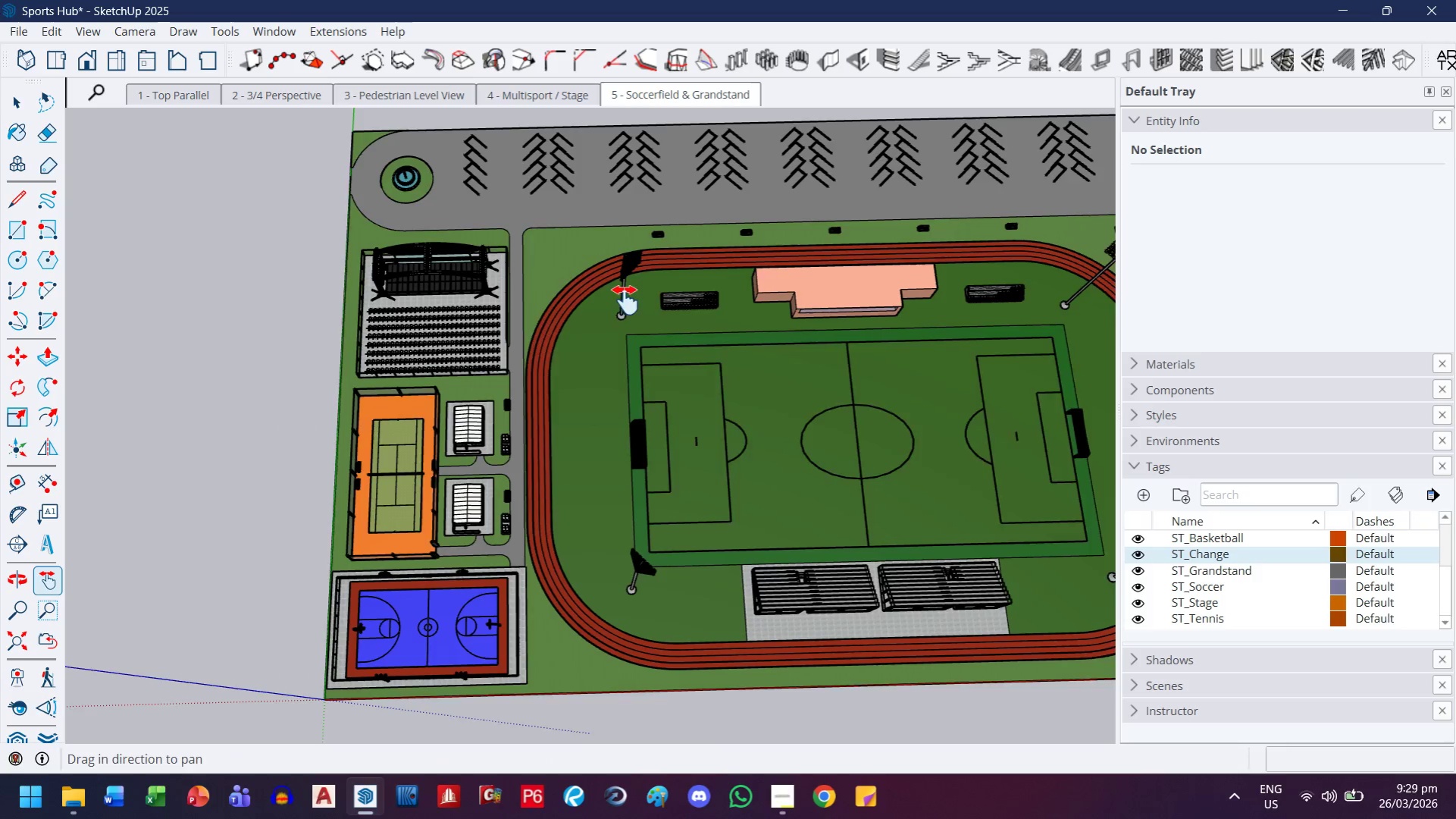 
left_click_drag(start_coordinate=[695, 304], to_coordinate=[403, 328])
 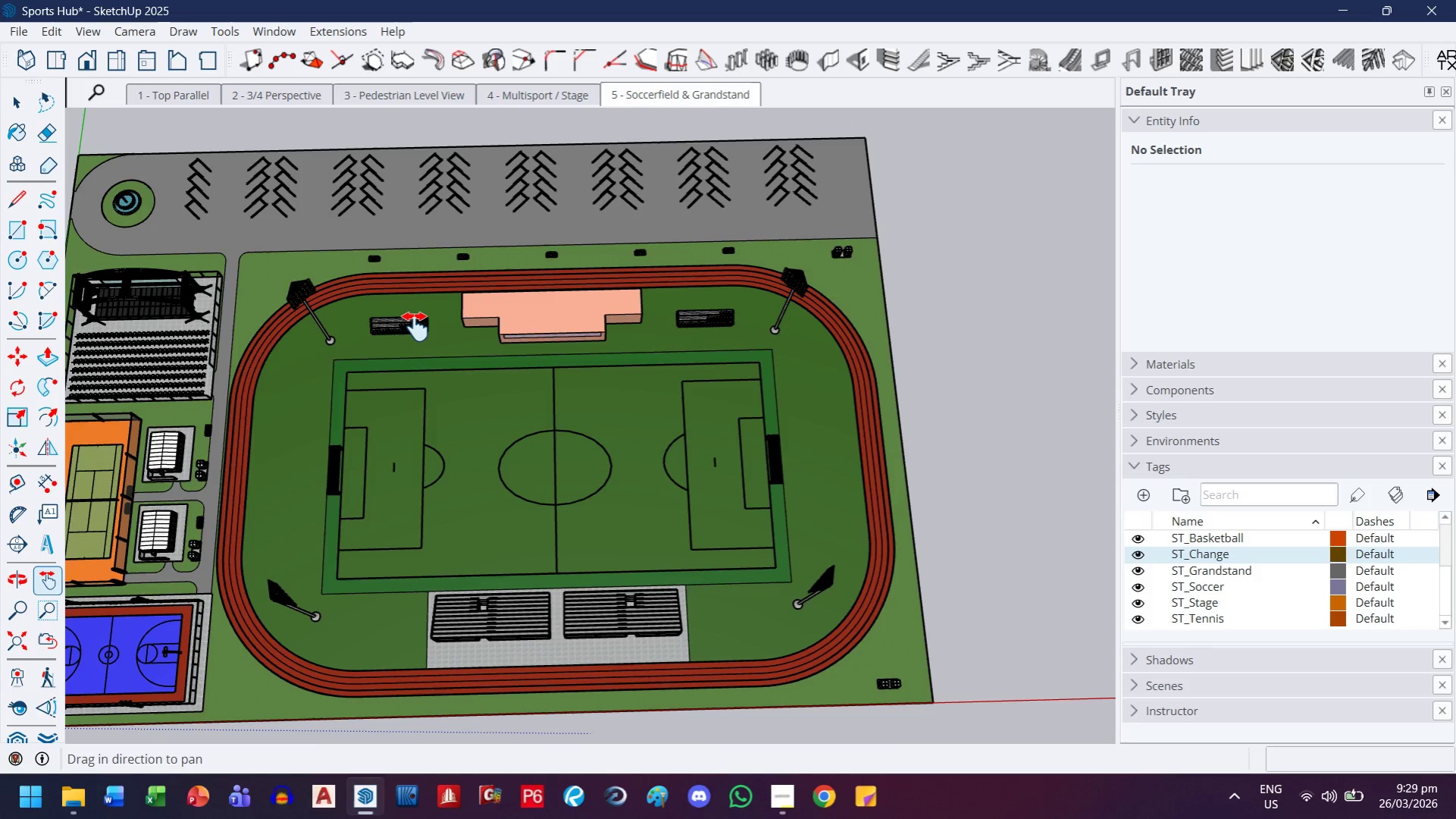 
wait(6.23)
 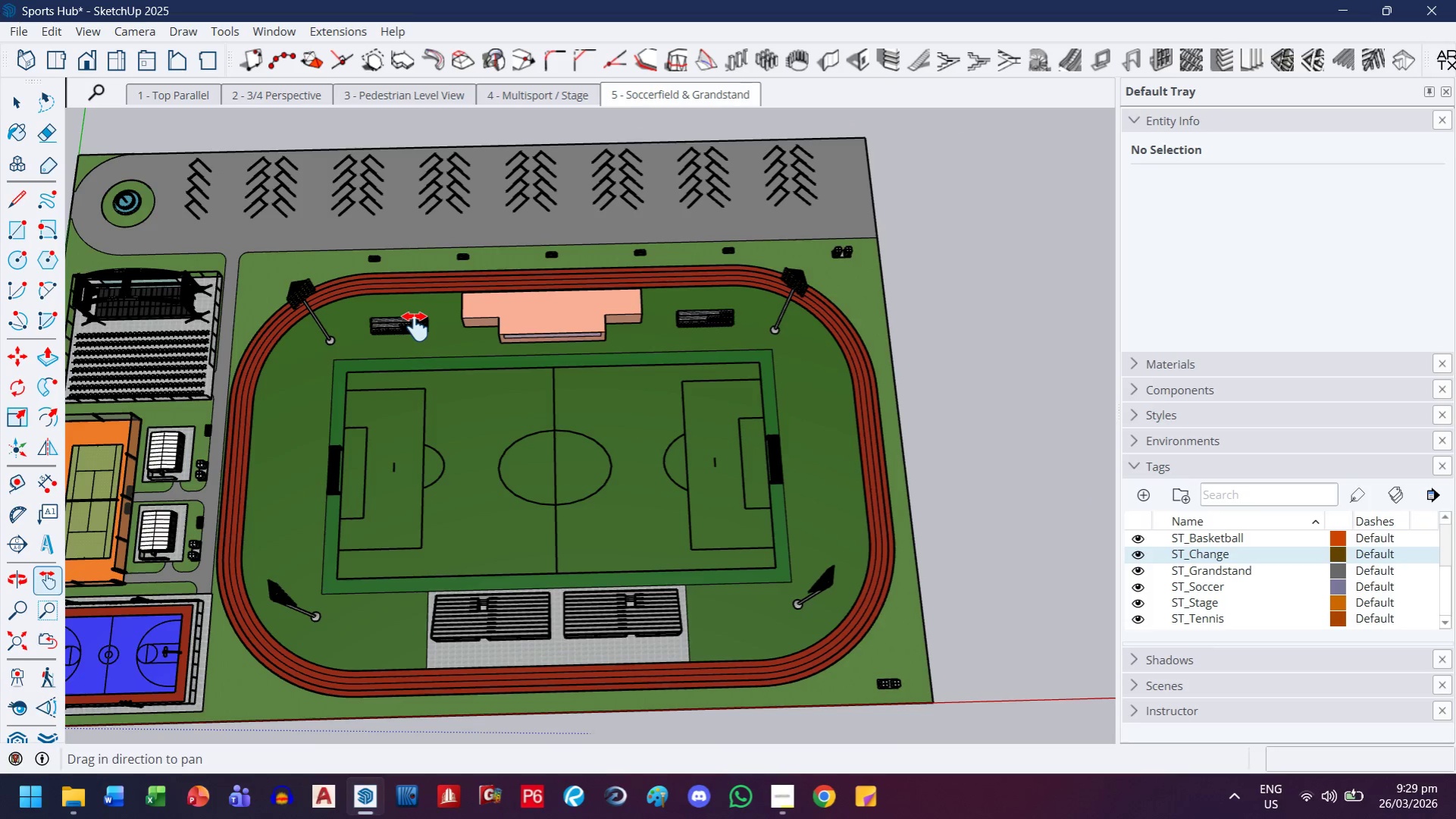 
left_click_drag(start_coordinate=[253, 667], to_coordinate=[737, 507])
 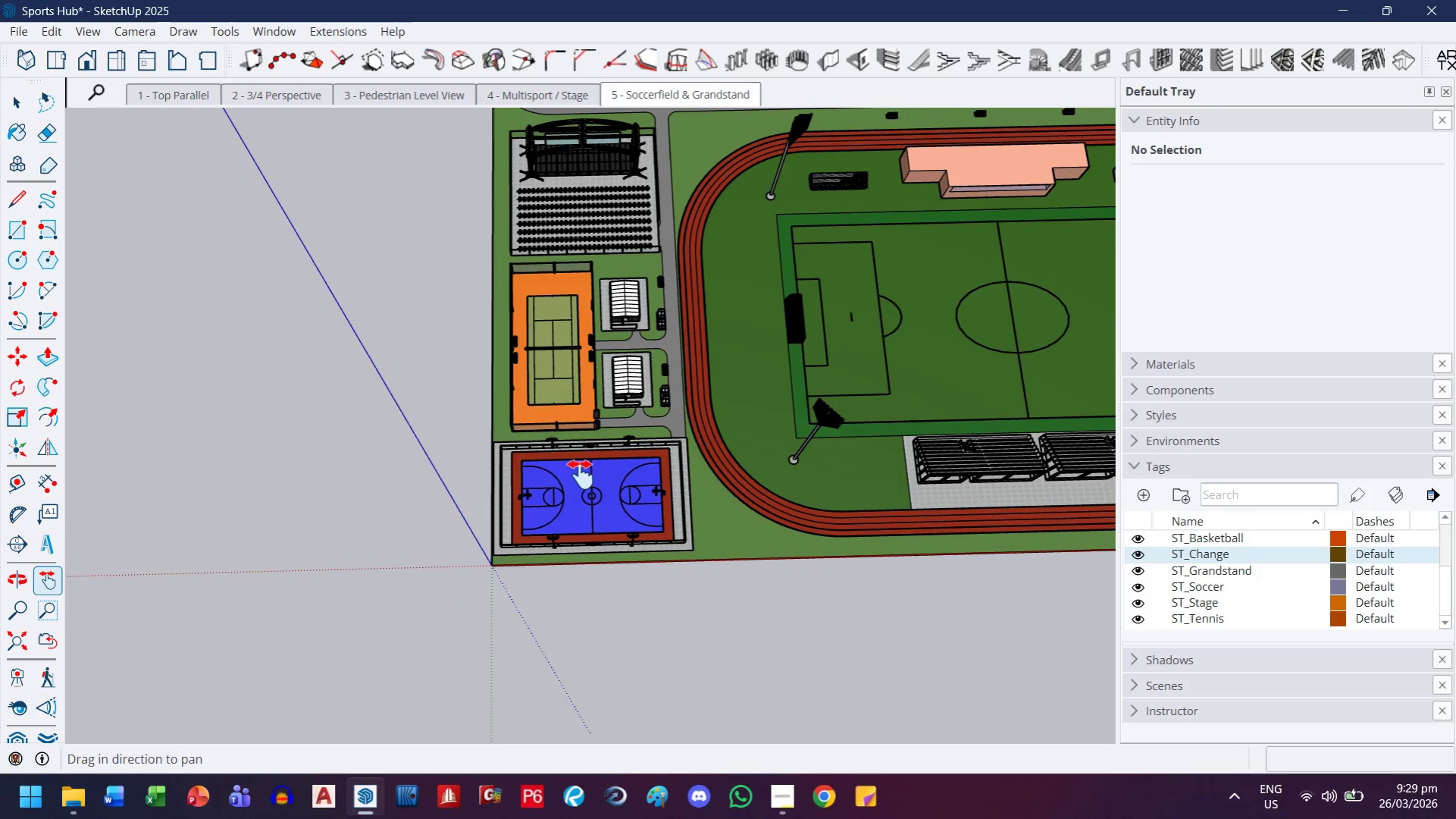 
scroll: coordinate [847, 522], scroll_direction: up, amount: 13.0
 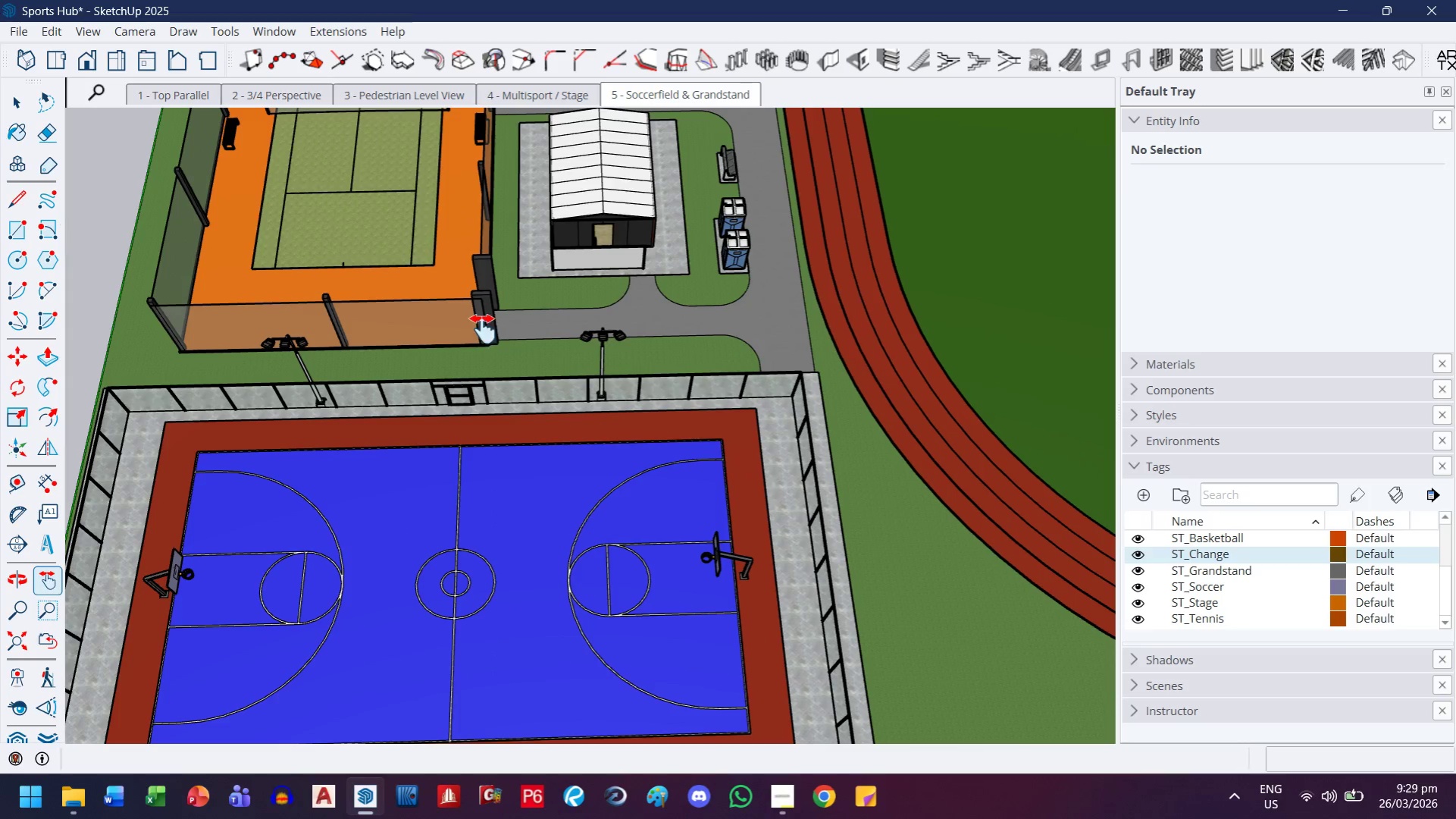 
left_click_drag(start_coordinate=[822, 444], to_coordinate=[715, 429])
 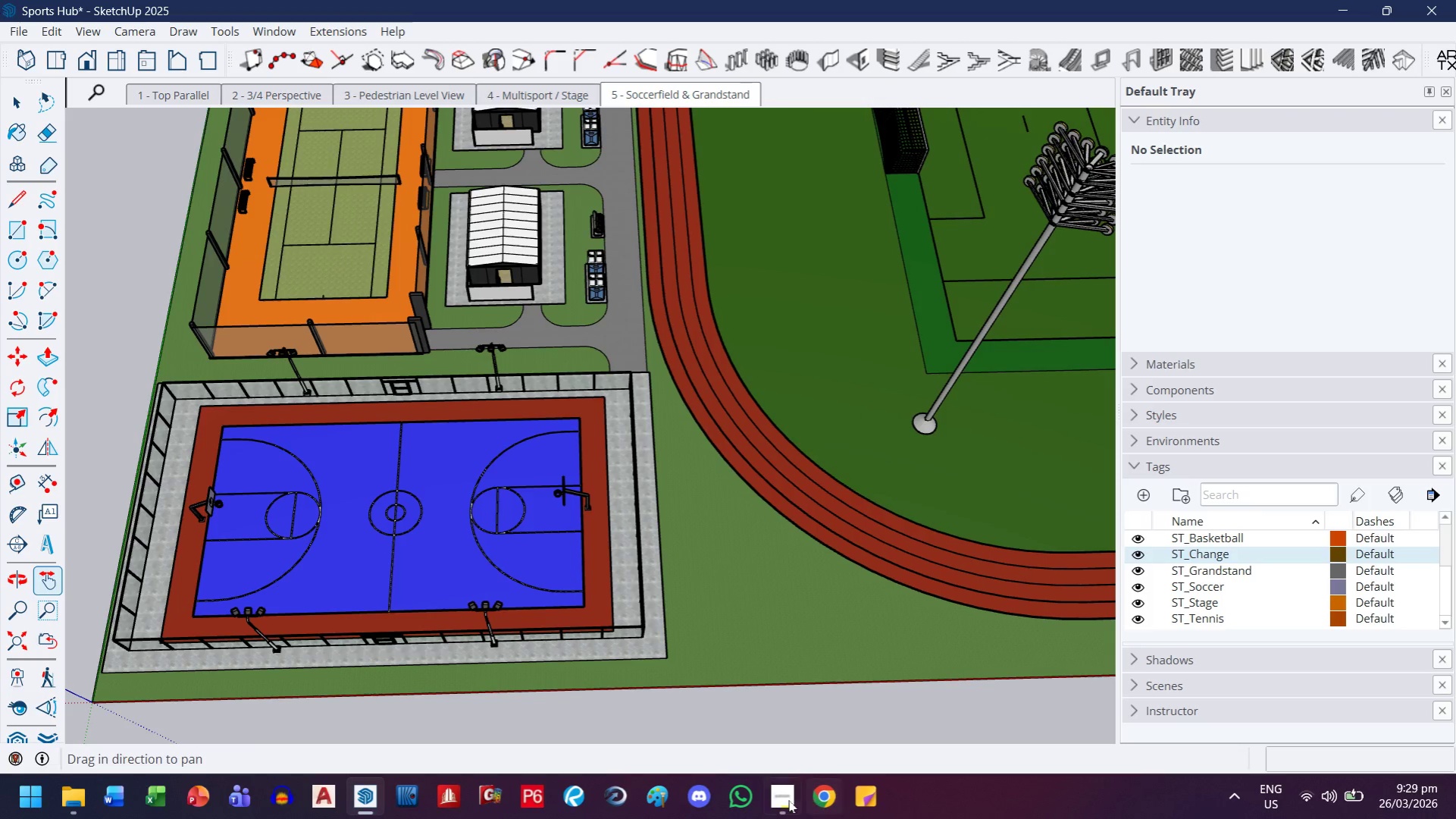 
scroll: coordinate [607, 417], scroll_direction: down, amount: 4.0
 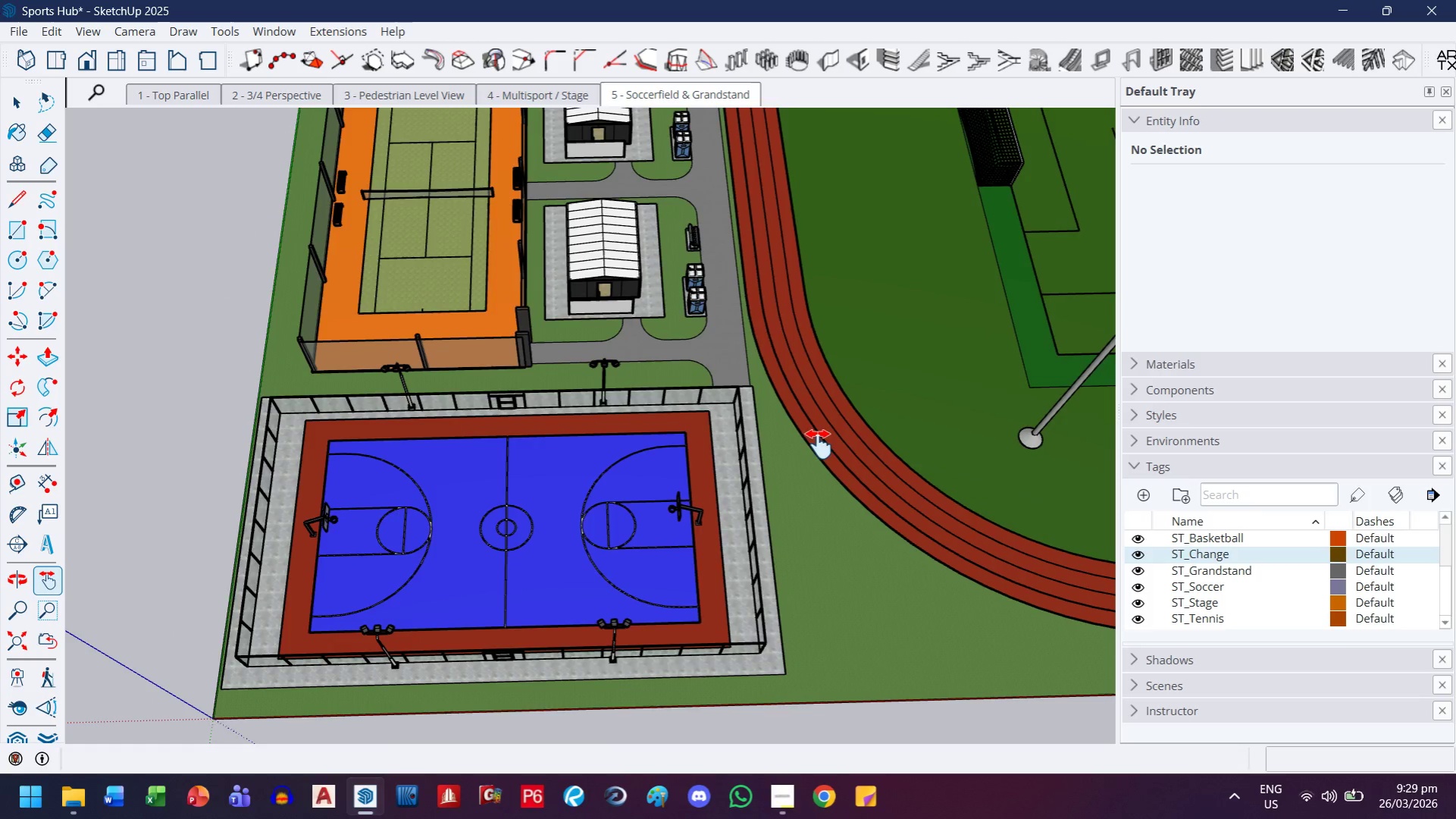 
left_click([785, 800])